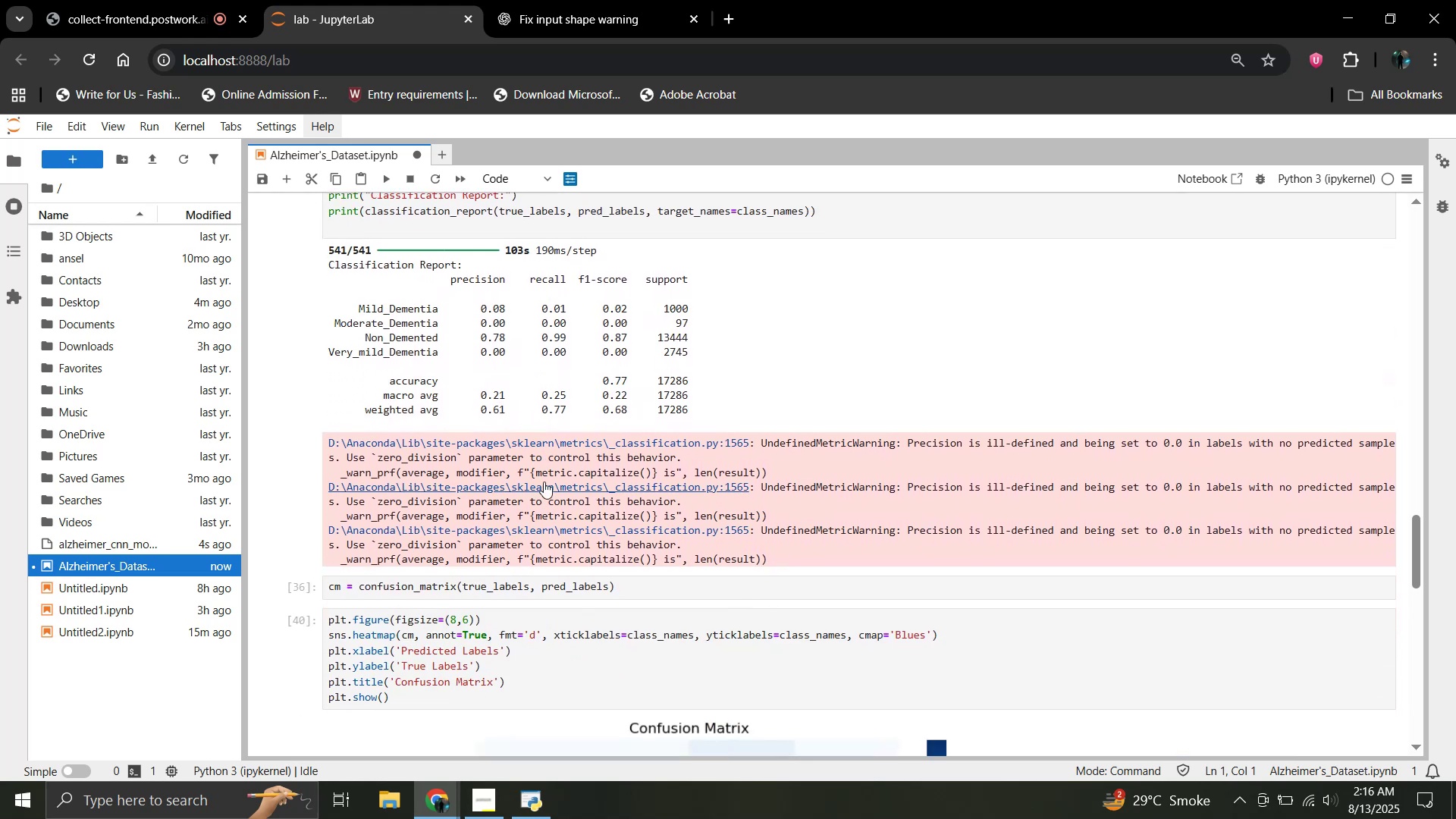 
scroll: coordinate [544, 482], scroll_direction: up, amount: 3.0
 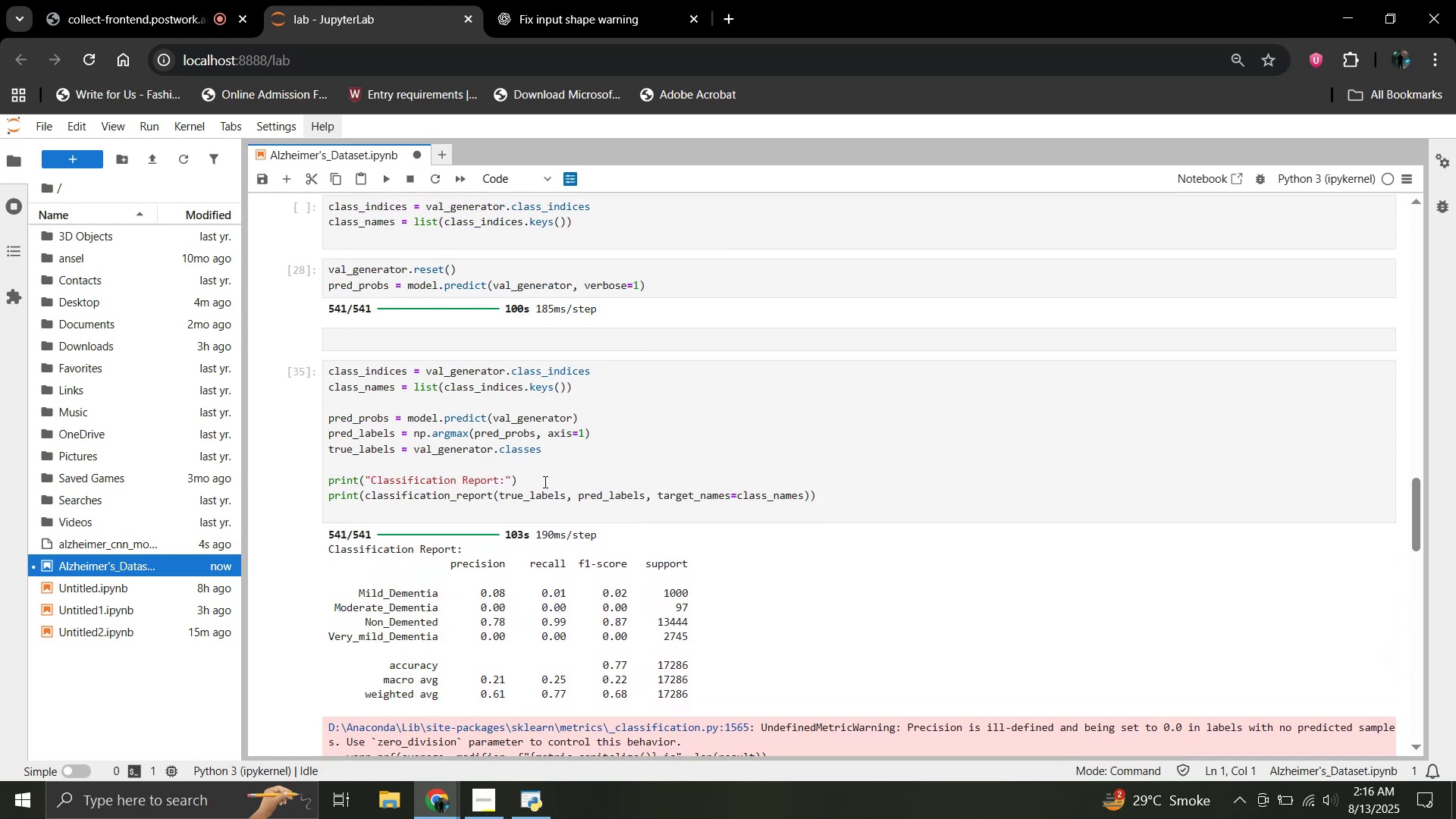 
scroll: coordinate [544, 482], scroll_direction: down, amount: 2.0
 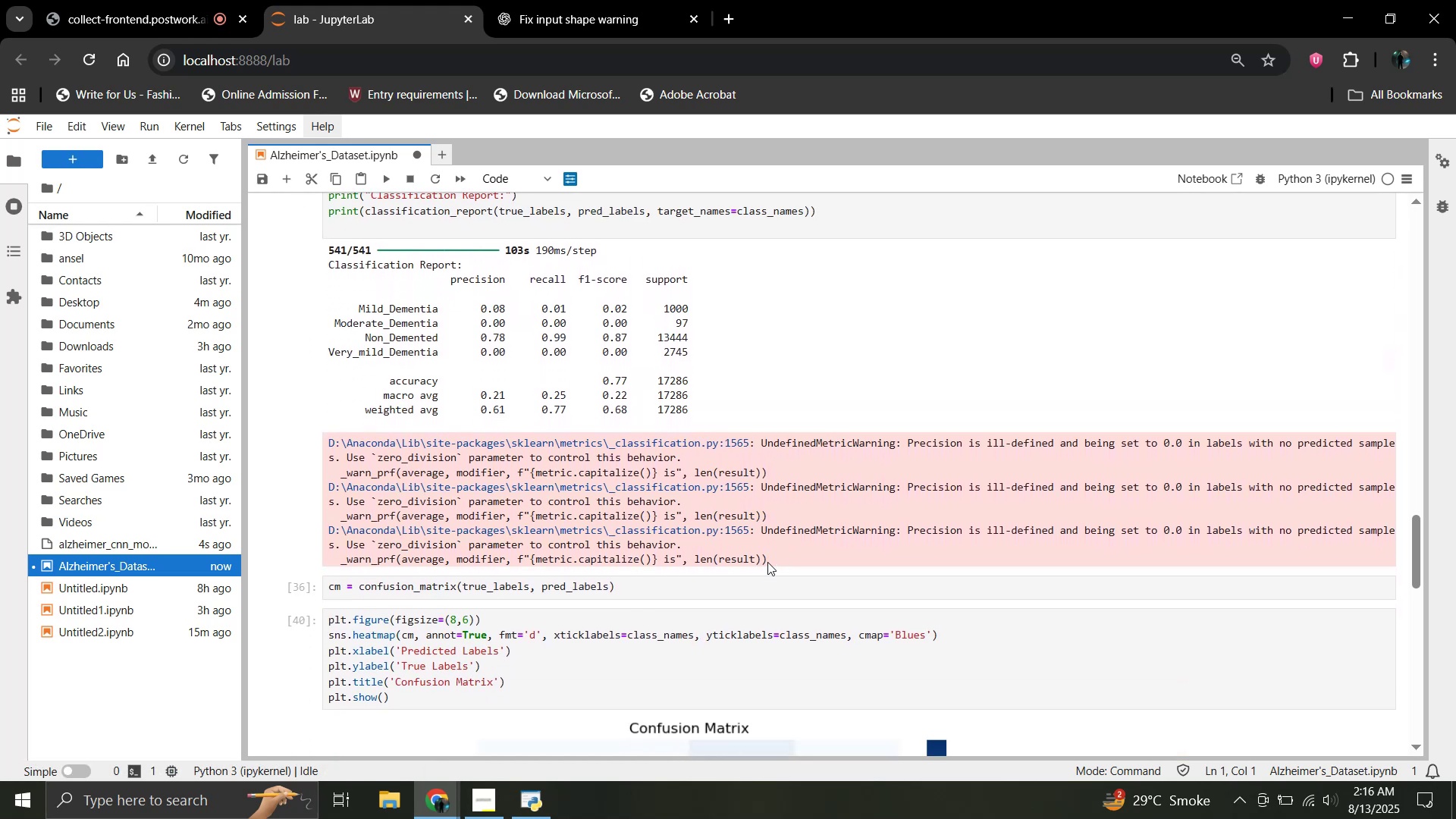 
left_click_drag(start_coordinate=[764, 560], to_coordinate=[331, 438])
 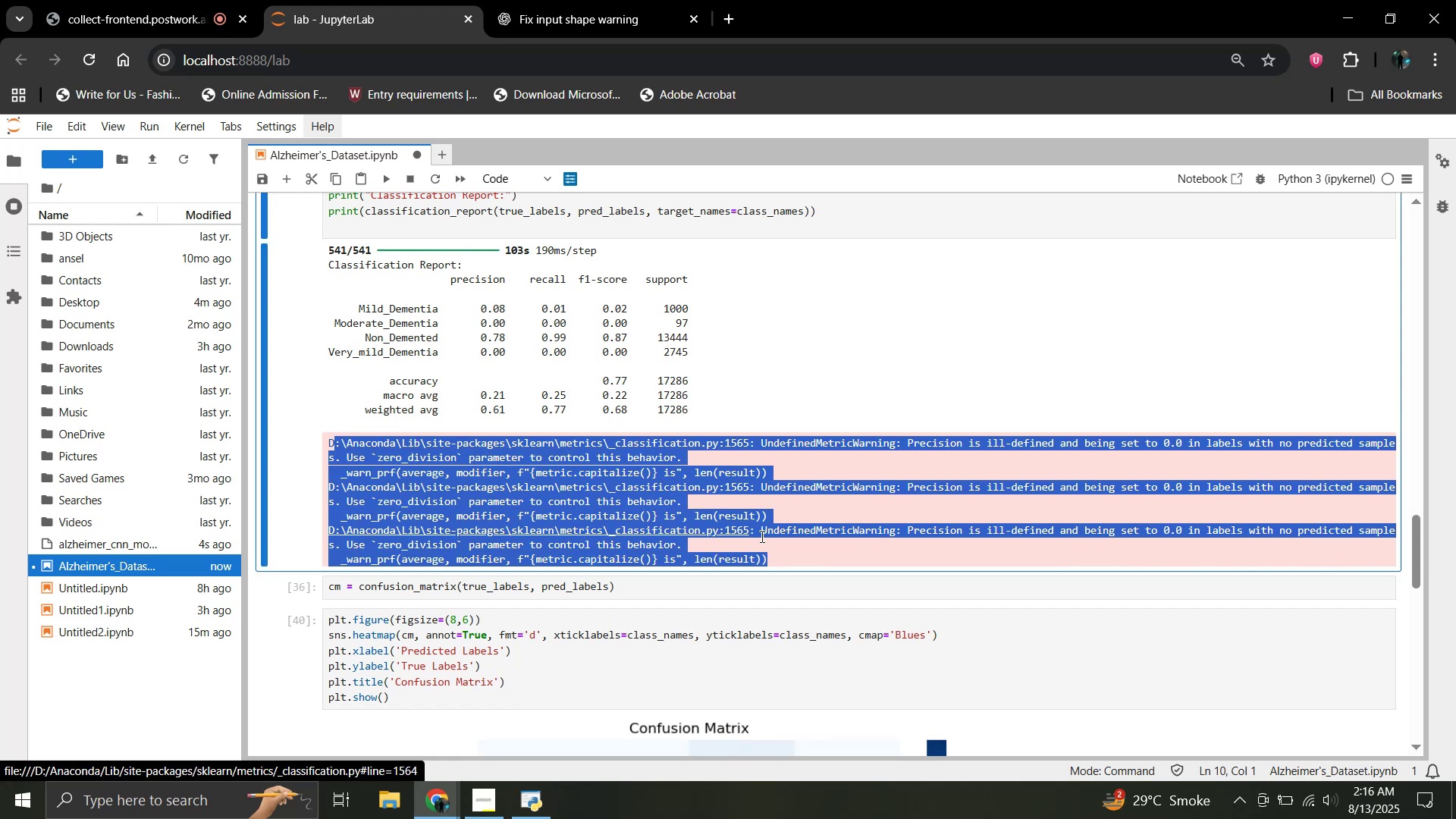 
left_click([800, 558])
 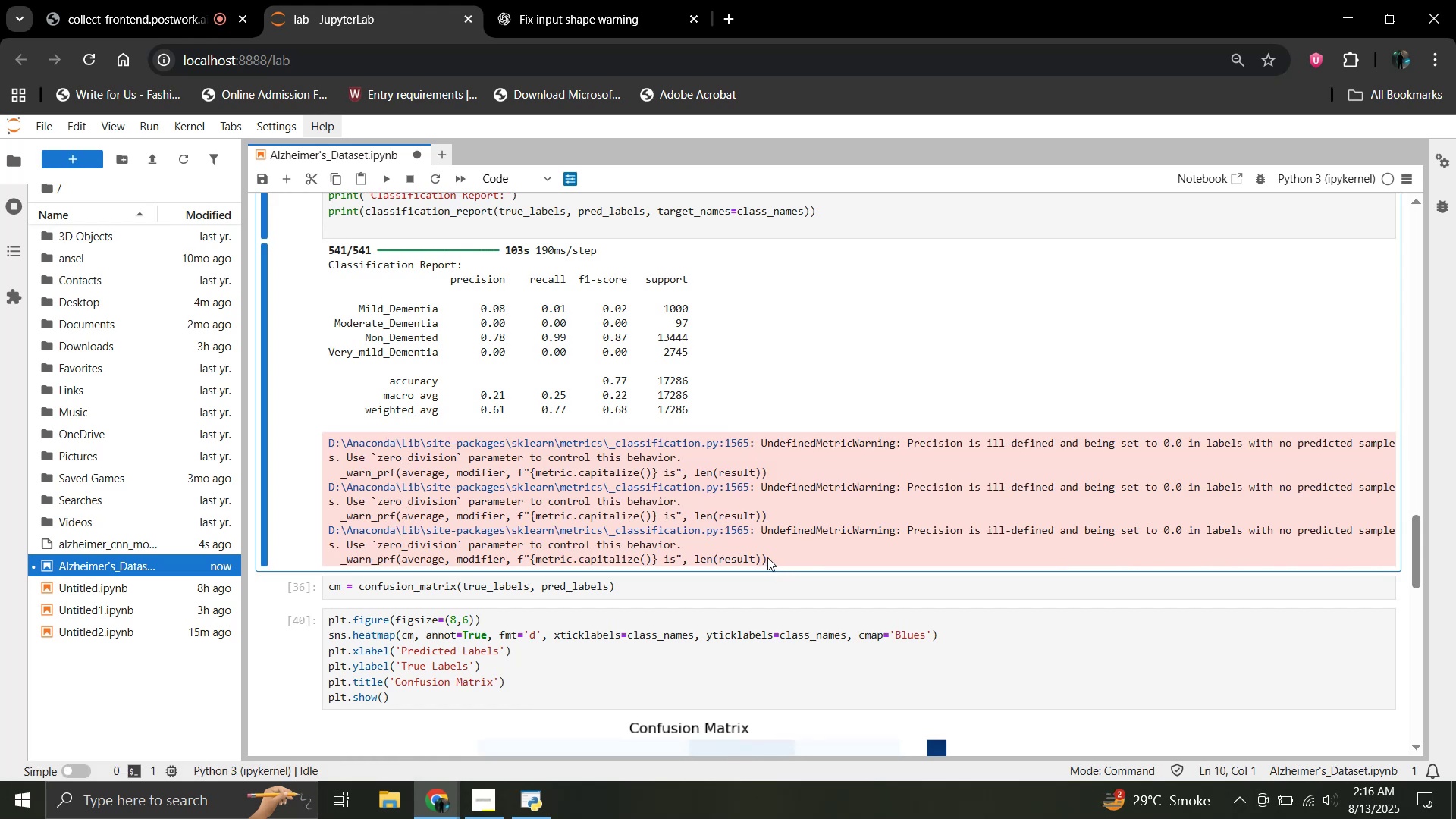 
left_click_drag(start_coordinate=[767, 557], to_coordinate=[326, 441])
 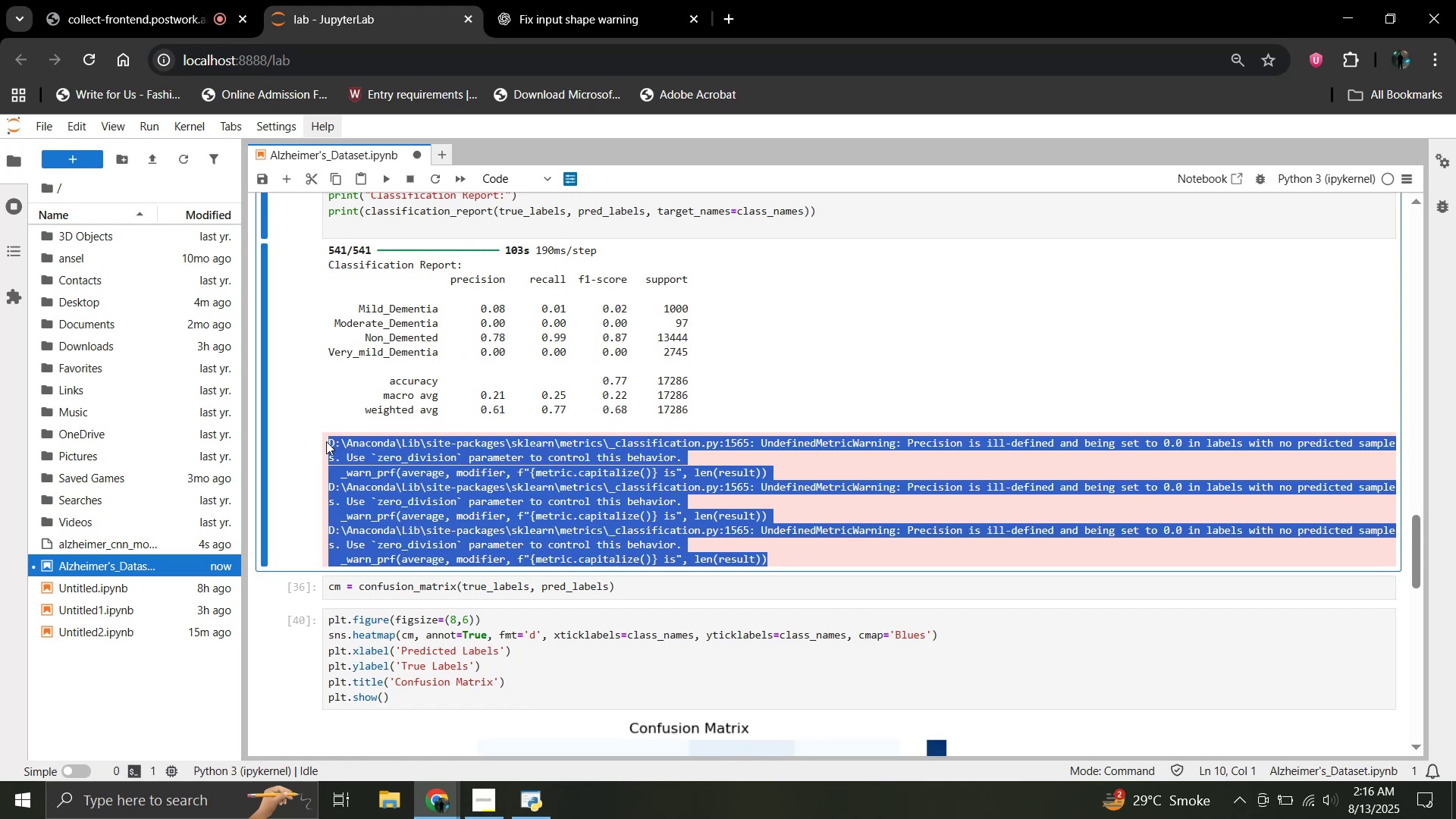 
key(Control+C)
 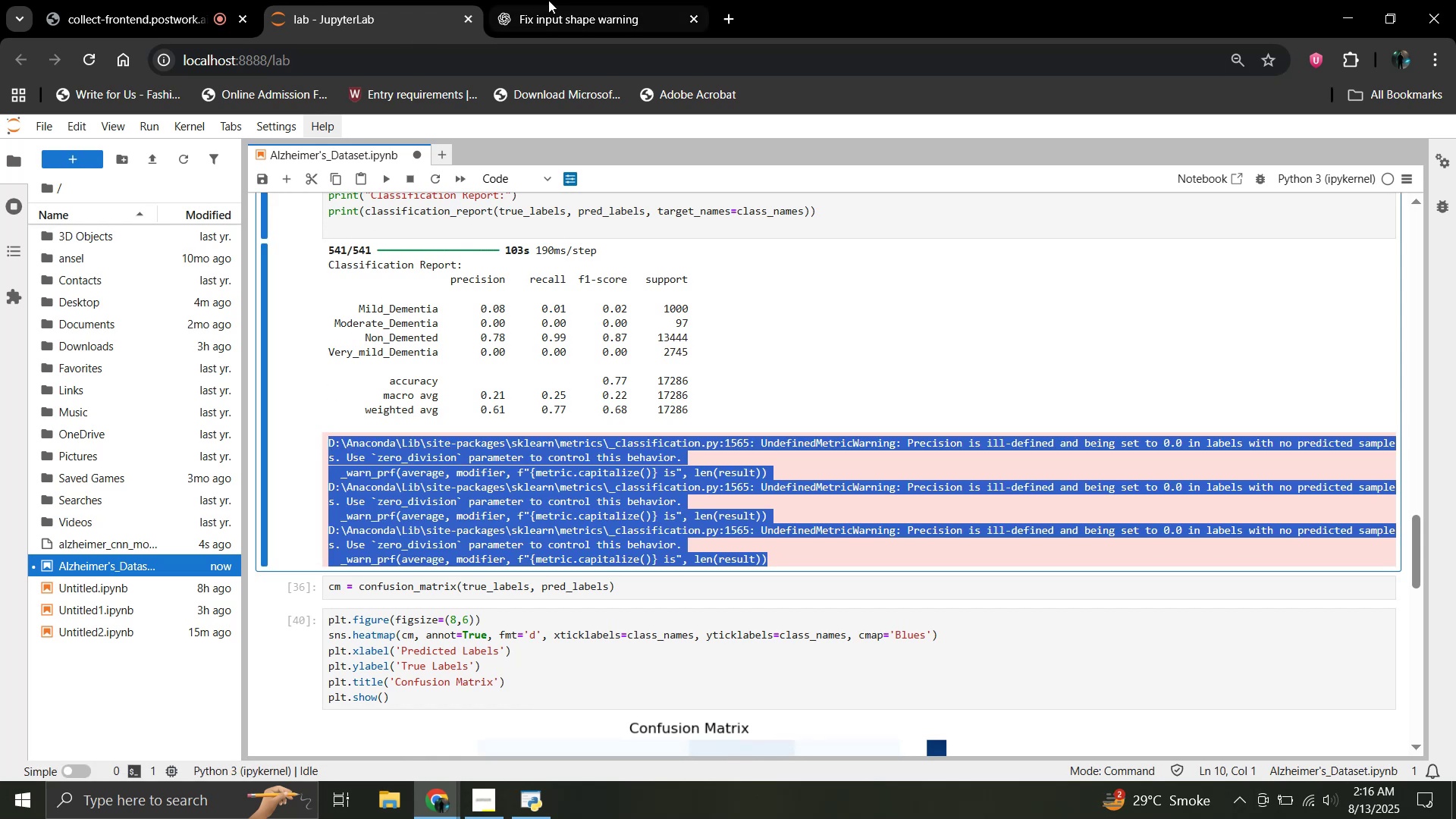 
left_click([548, 0])
 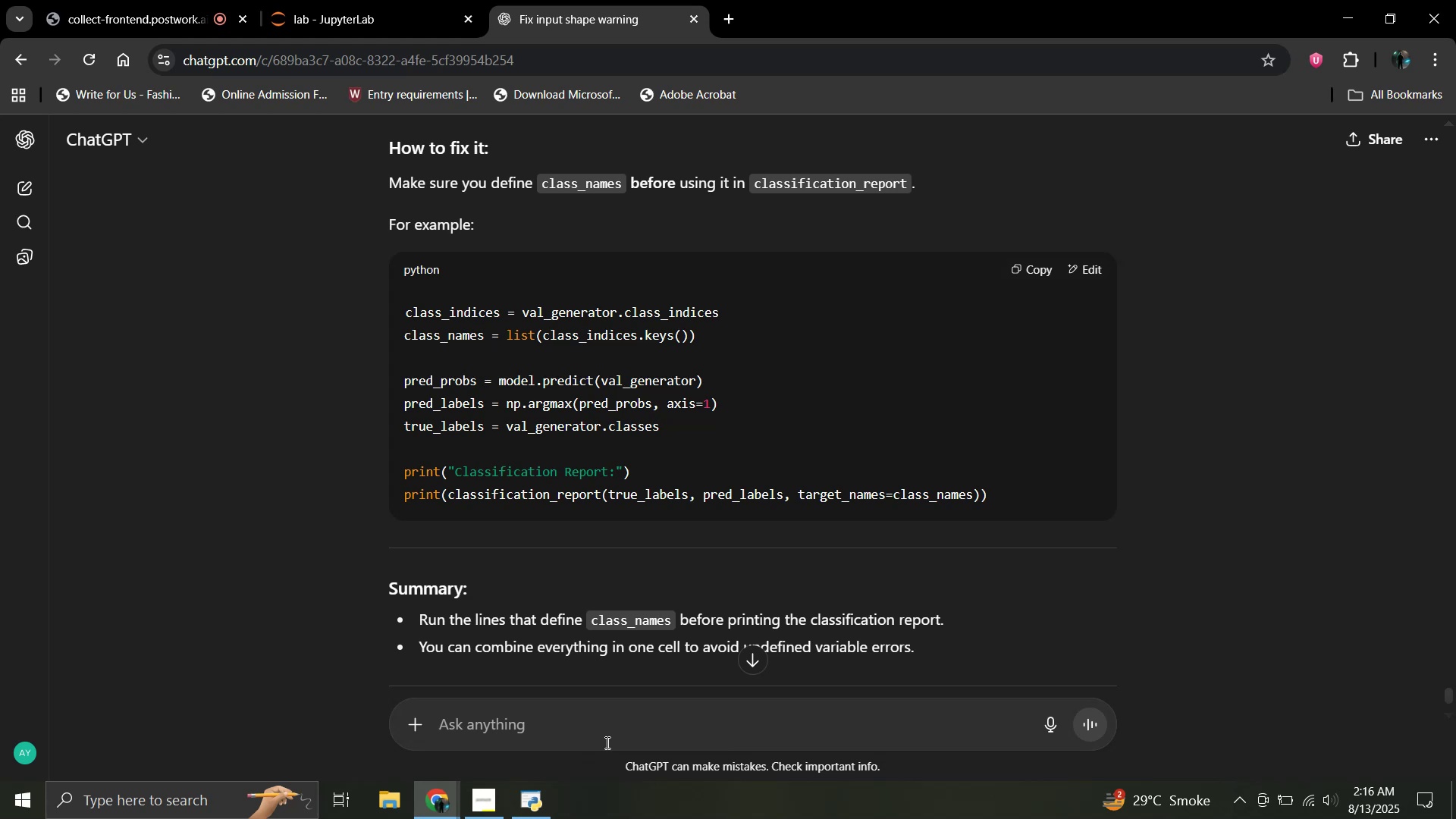 
left_click([605, 728])
 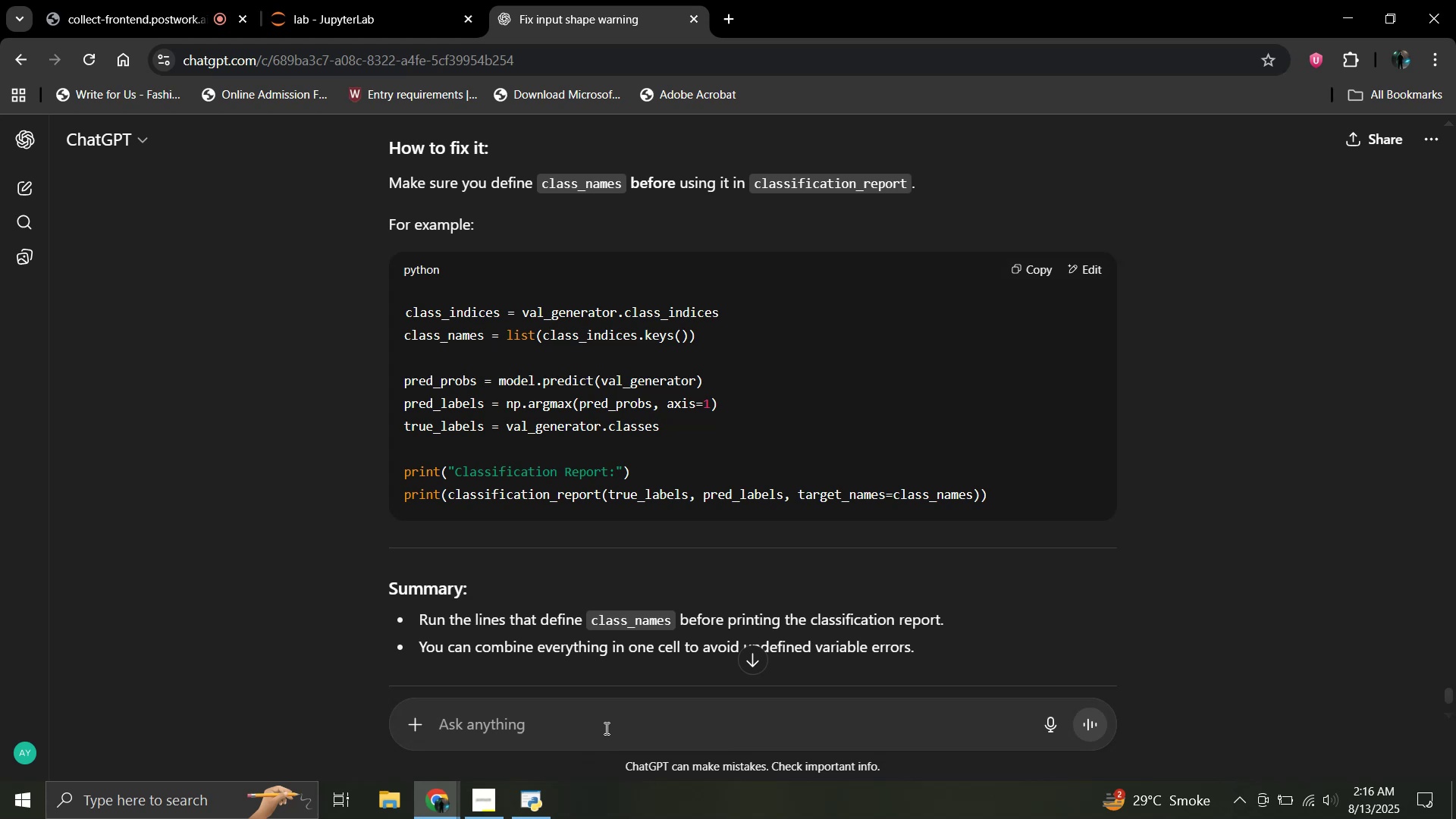 
type(can you explain these warning )
key(Backspace)
type(s to me:)
 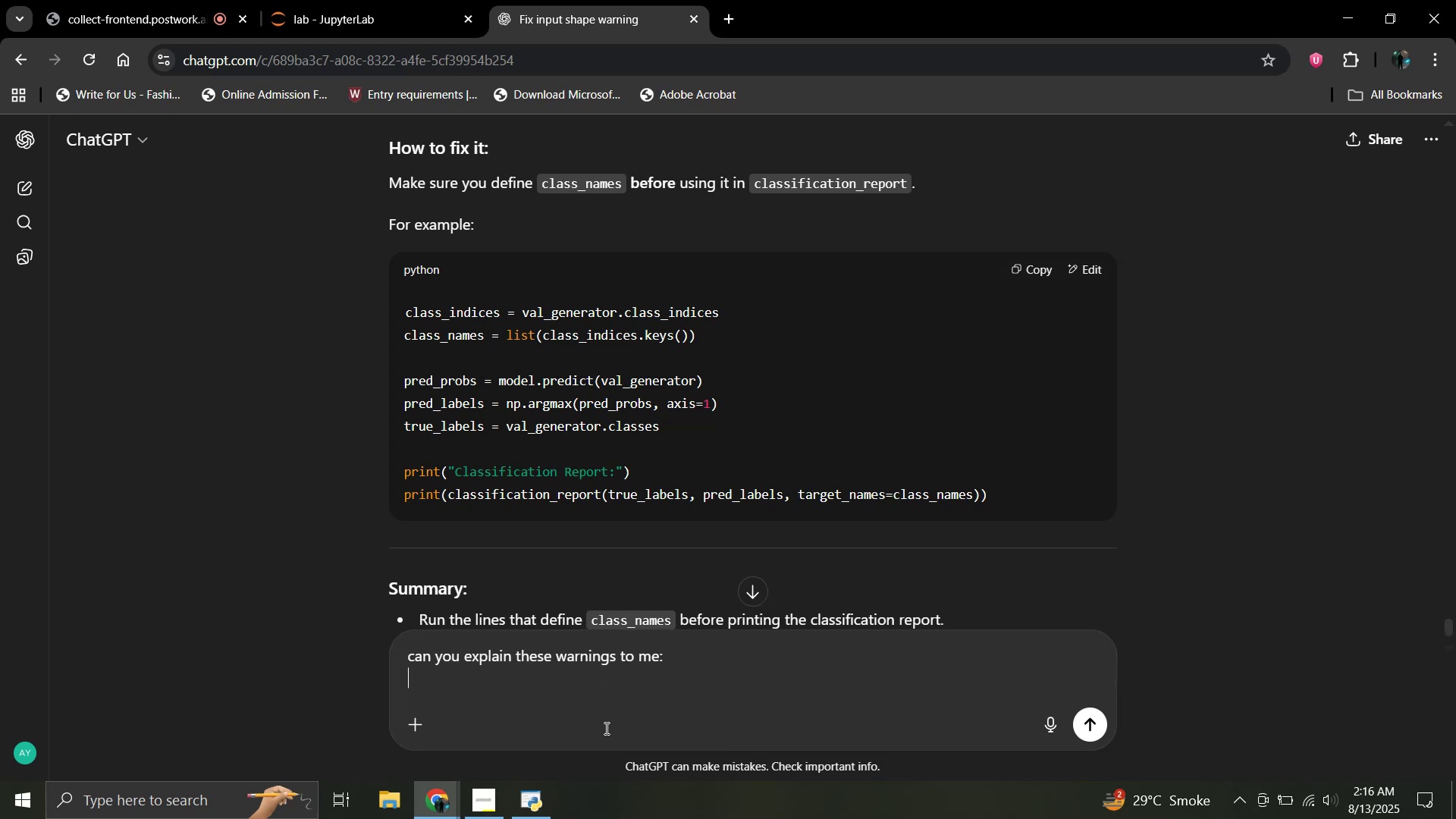 
 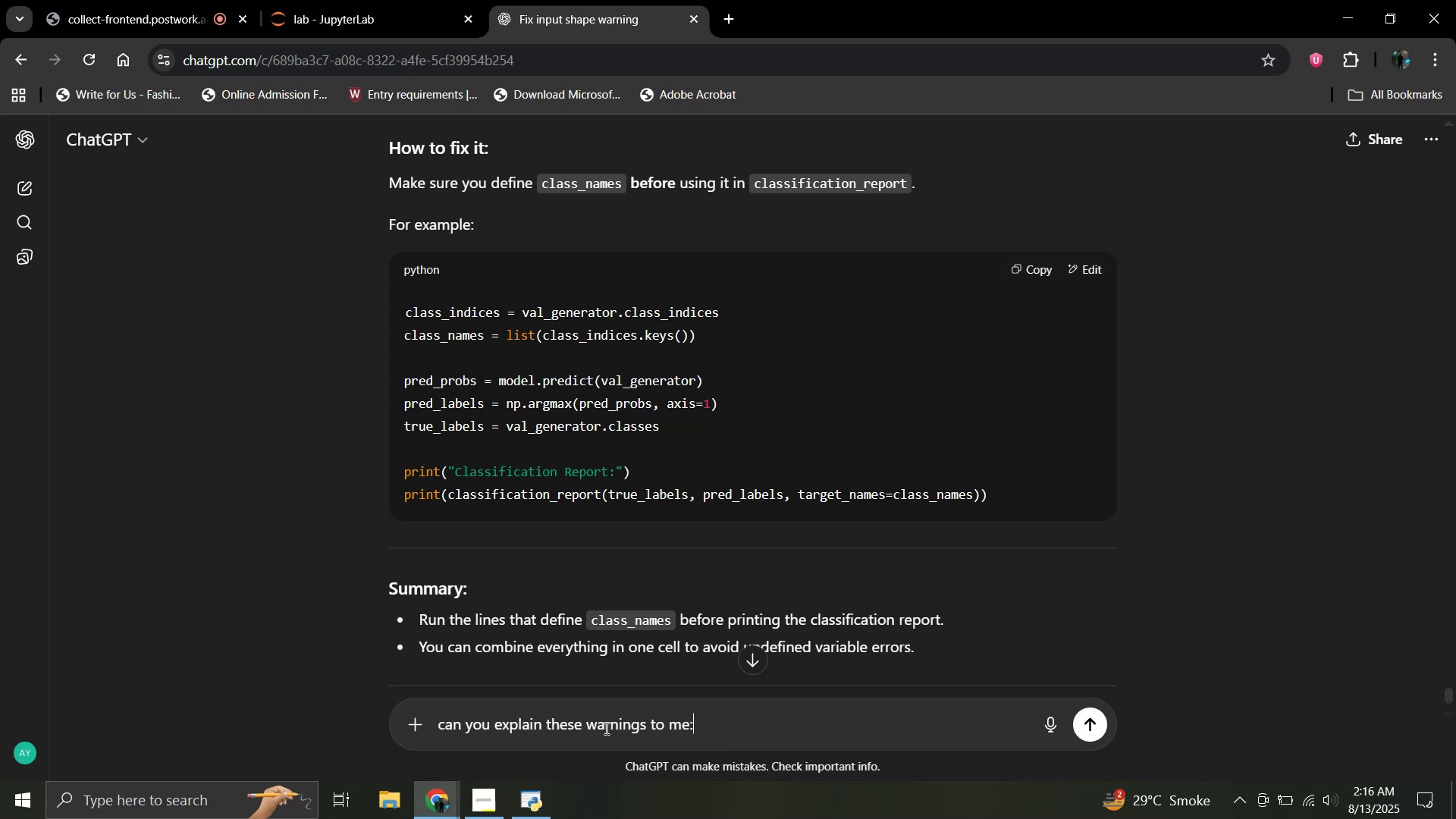 
key(Shift+Enter)
 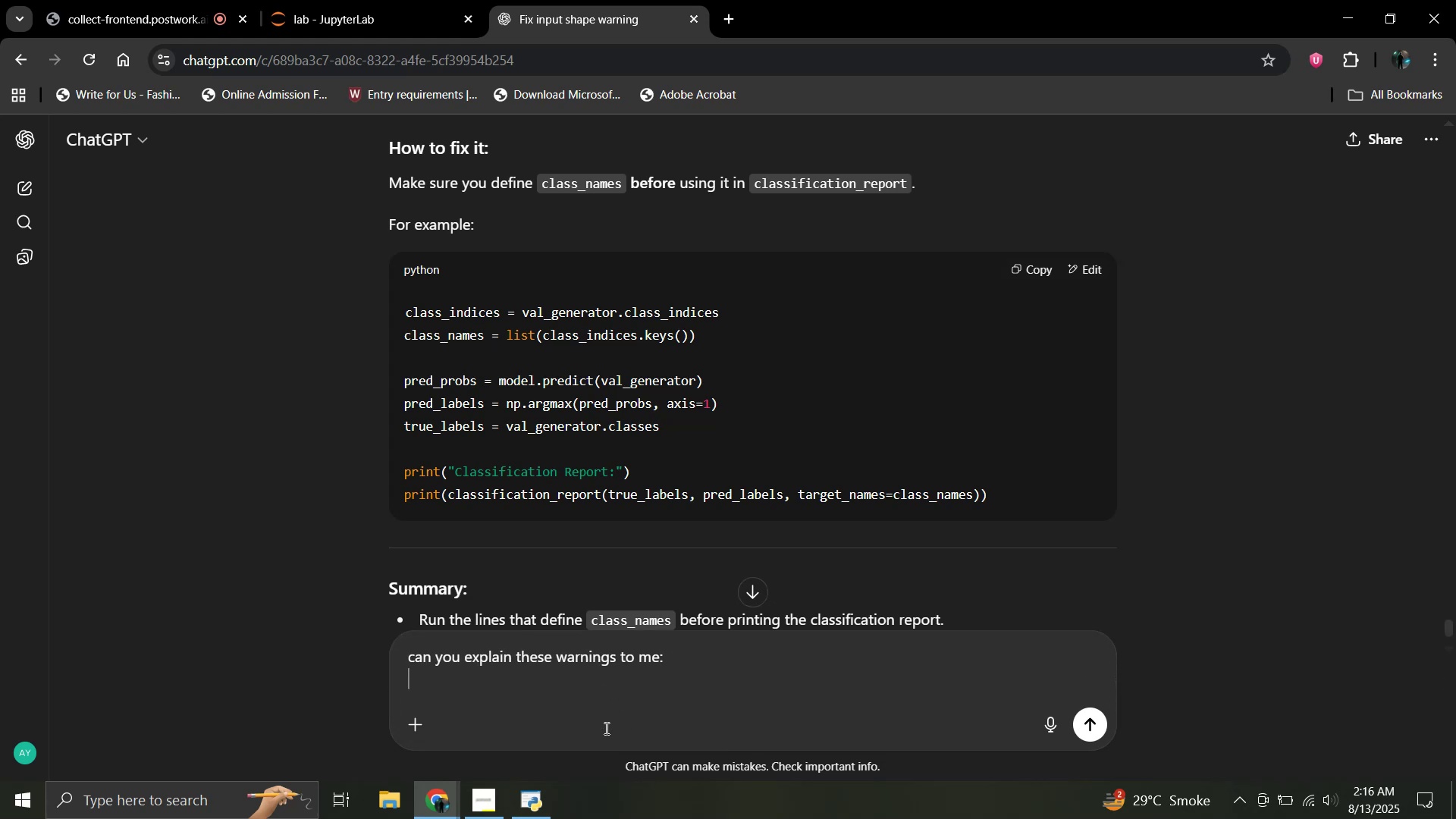 
key(Control+V)
 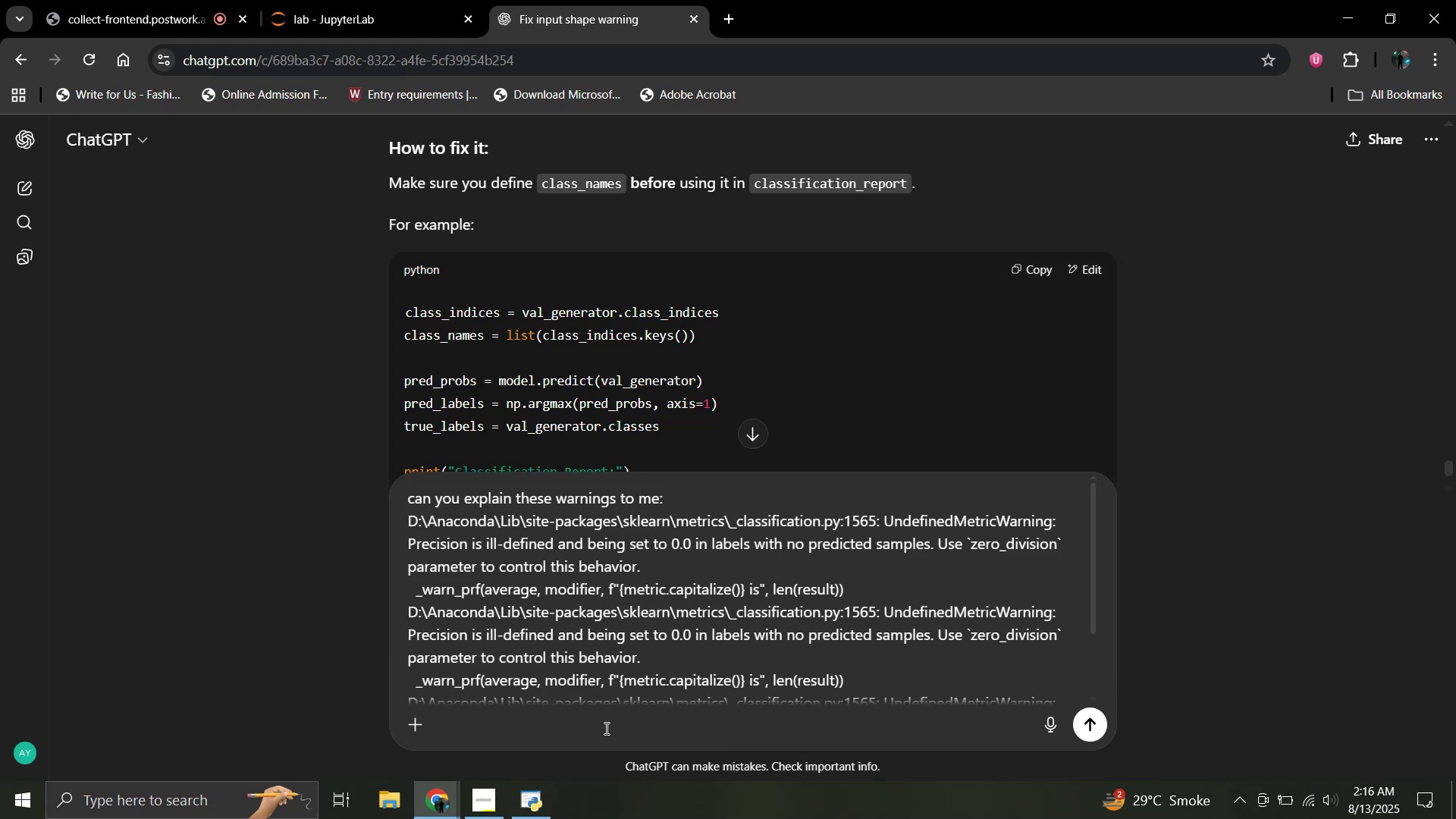 
key(Enter)
 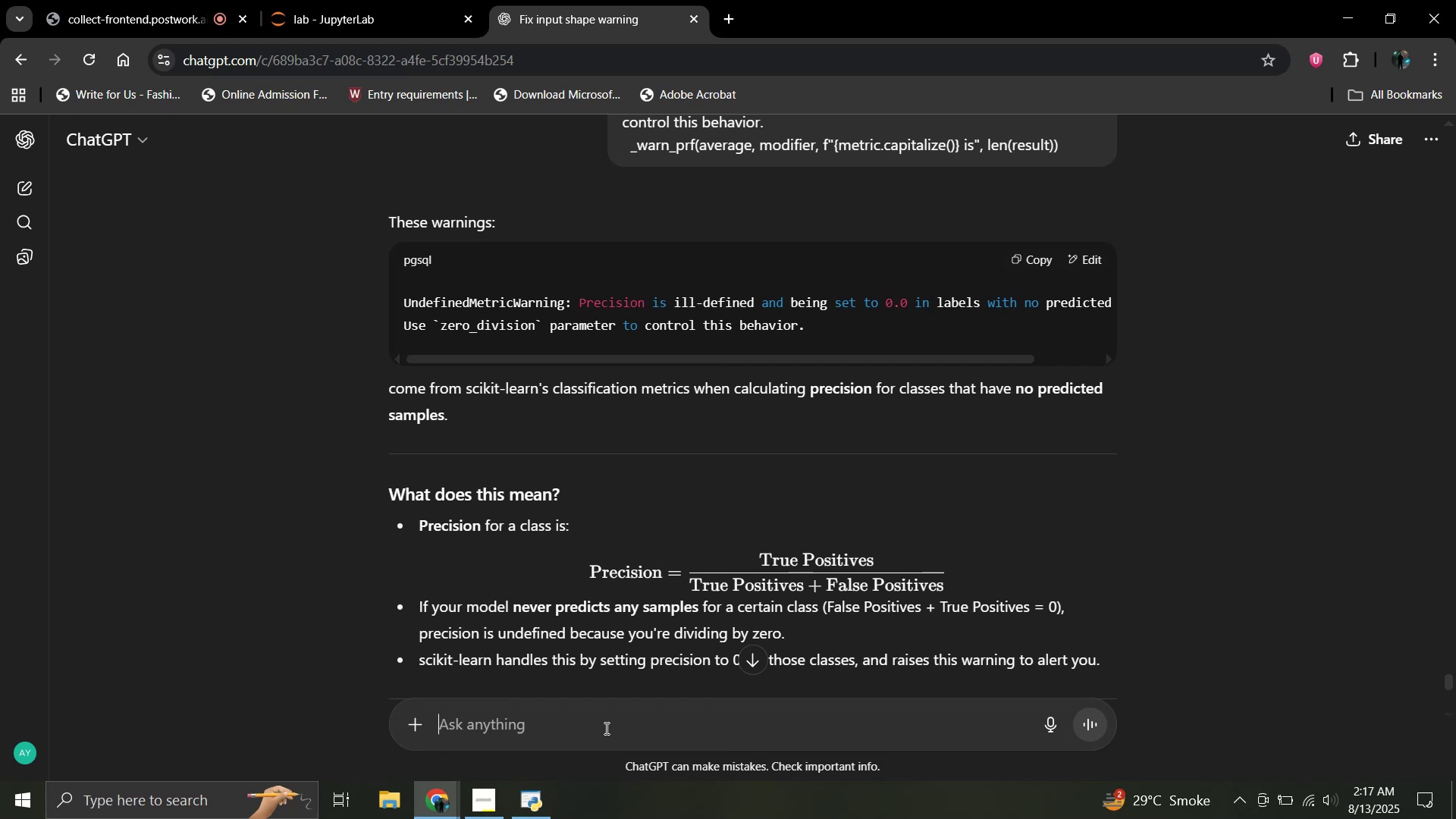 
wait(45.87)
 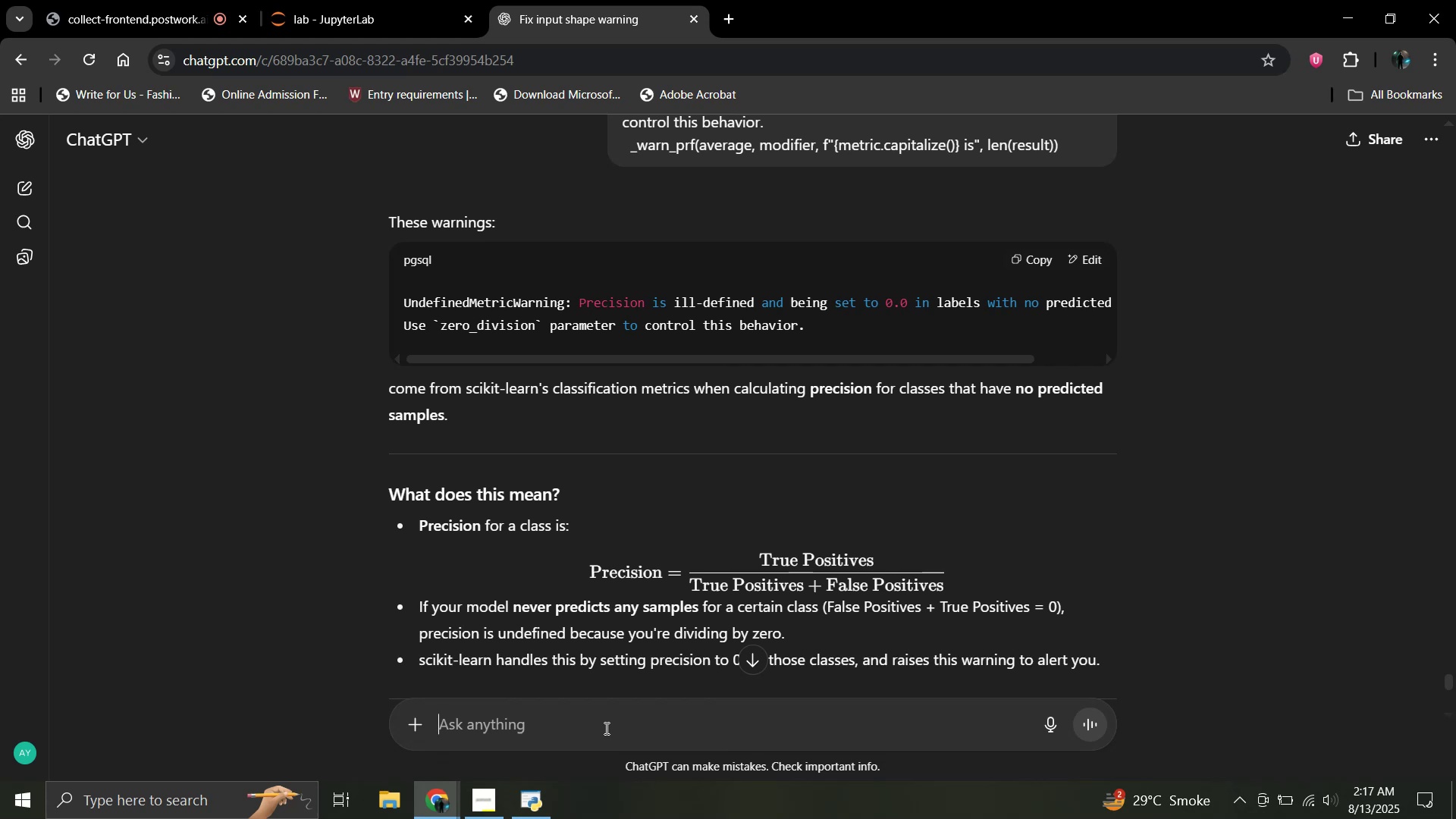 
scroll: coordinate [573, 610], scroll_direction: down, amount: 1.0
 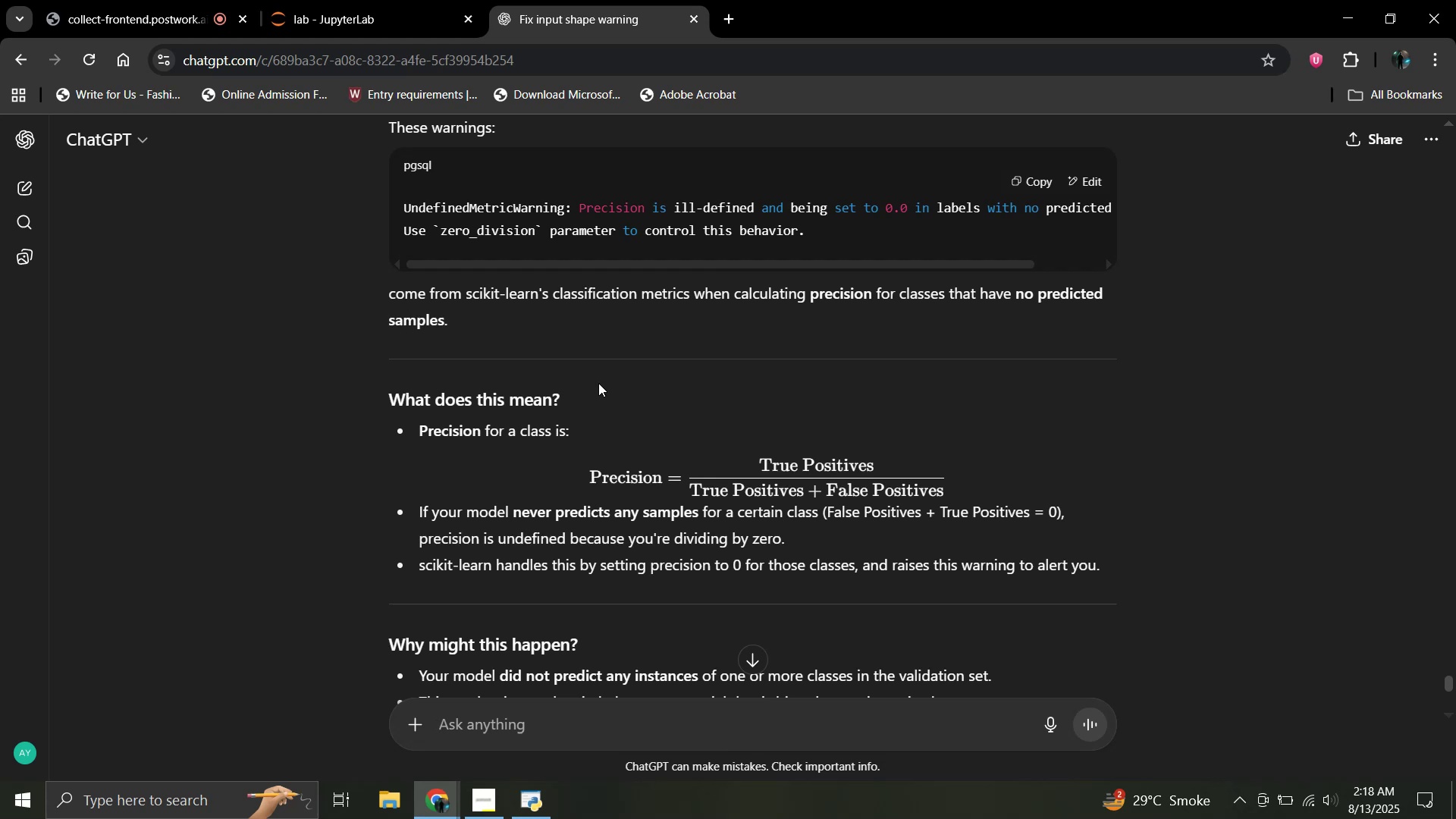 
wait(45.12)
 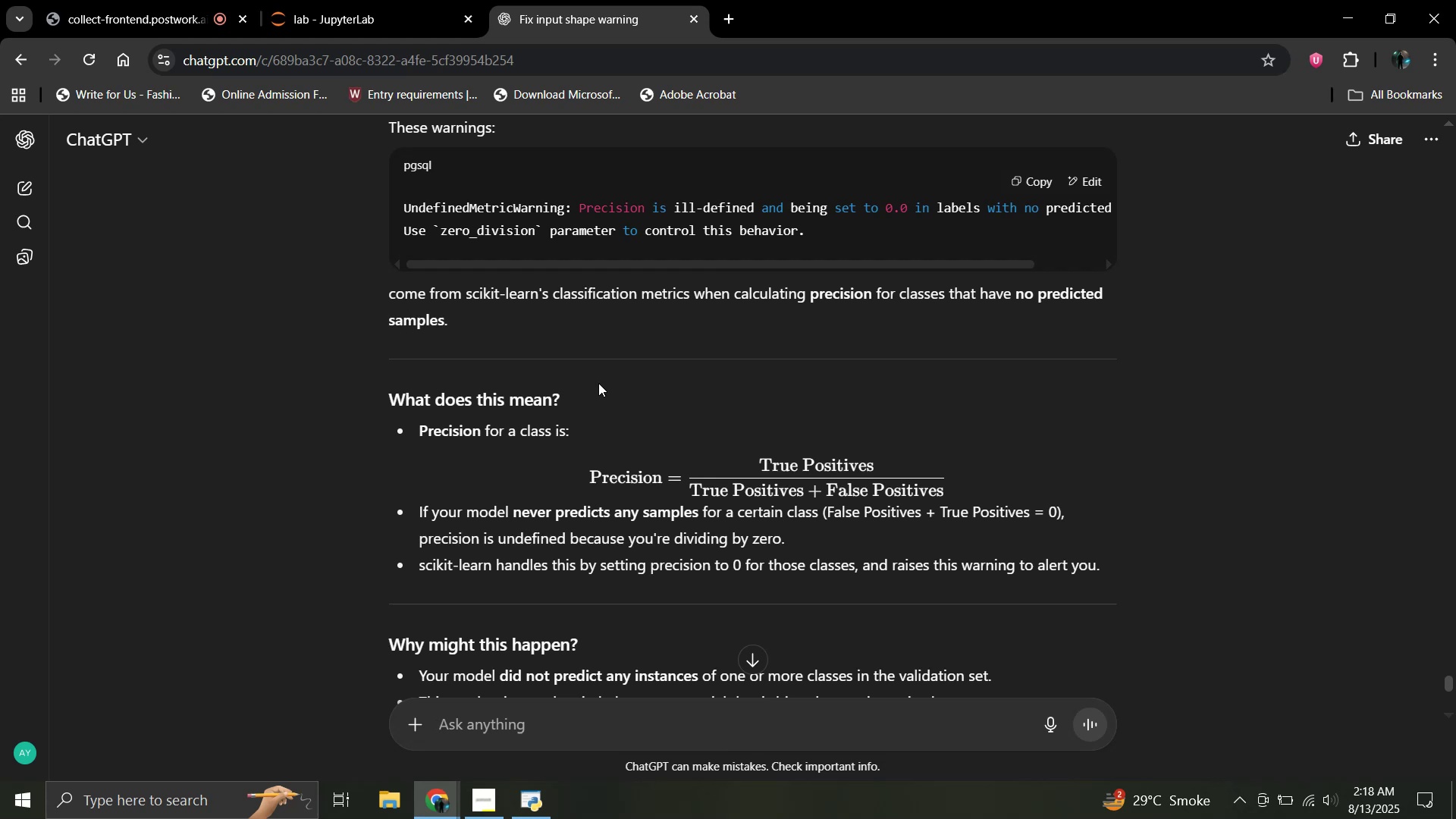 
scroll: coordinate [689, 378], scroll_direction: down, amount: 1.0
 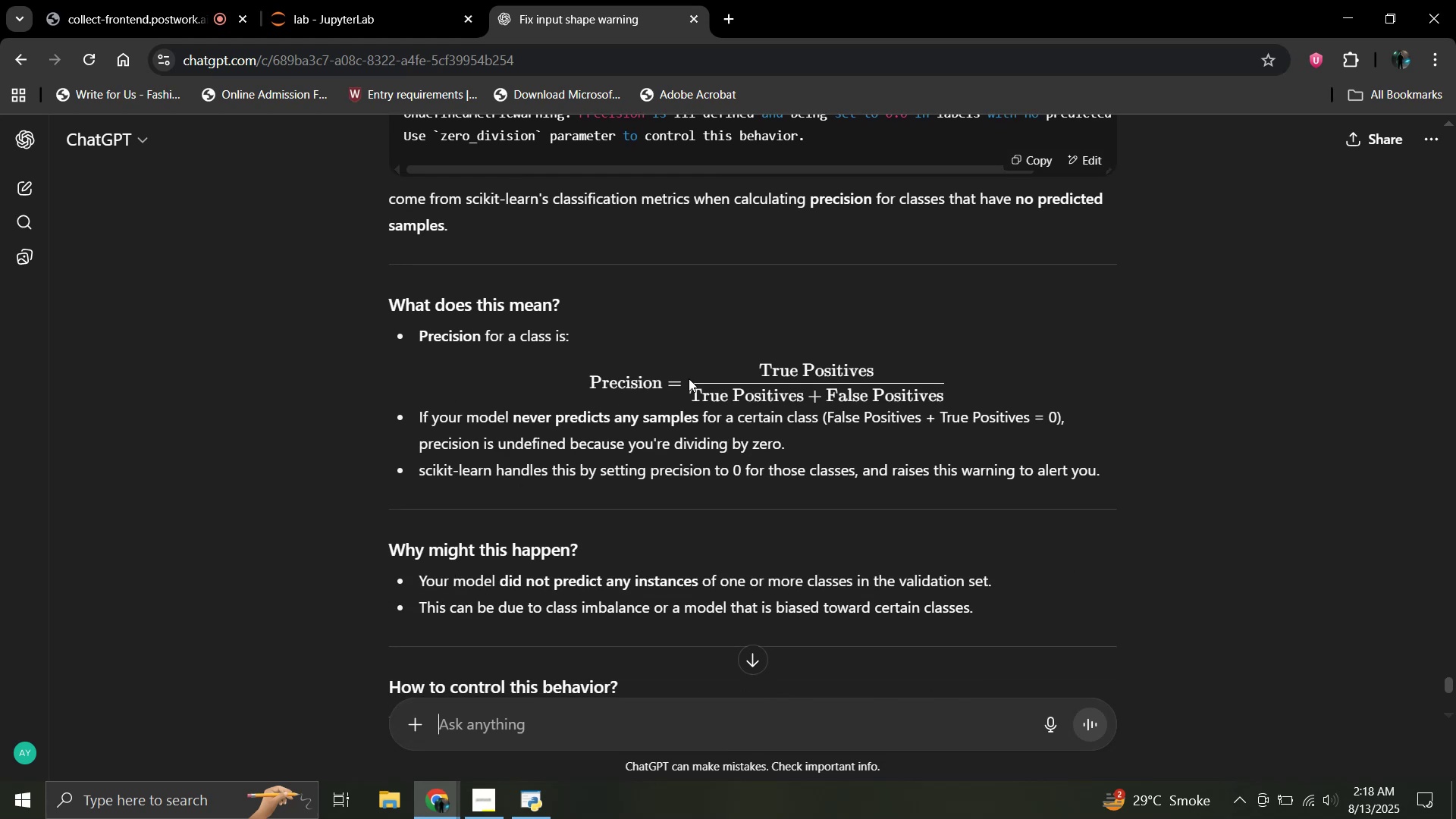 
wait(7.97)
 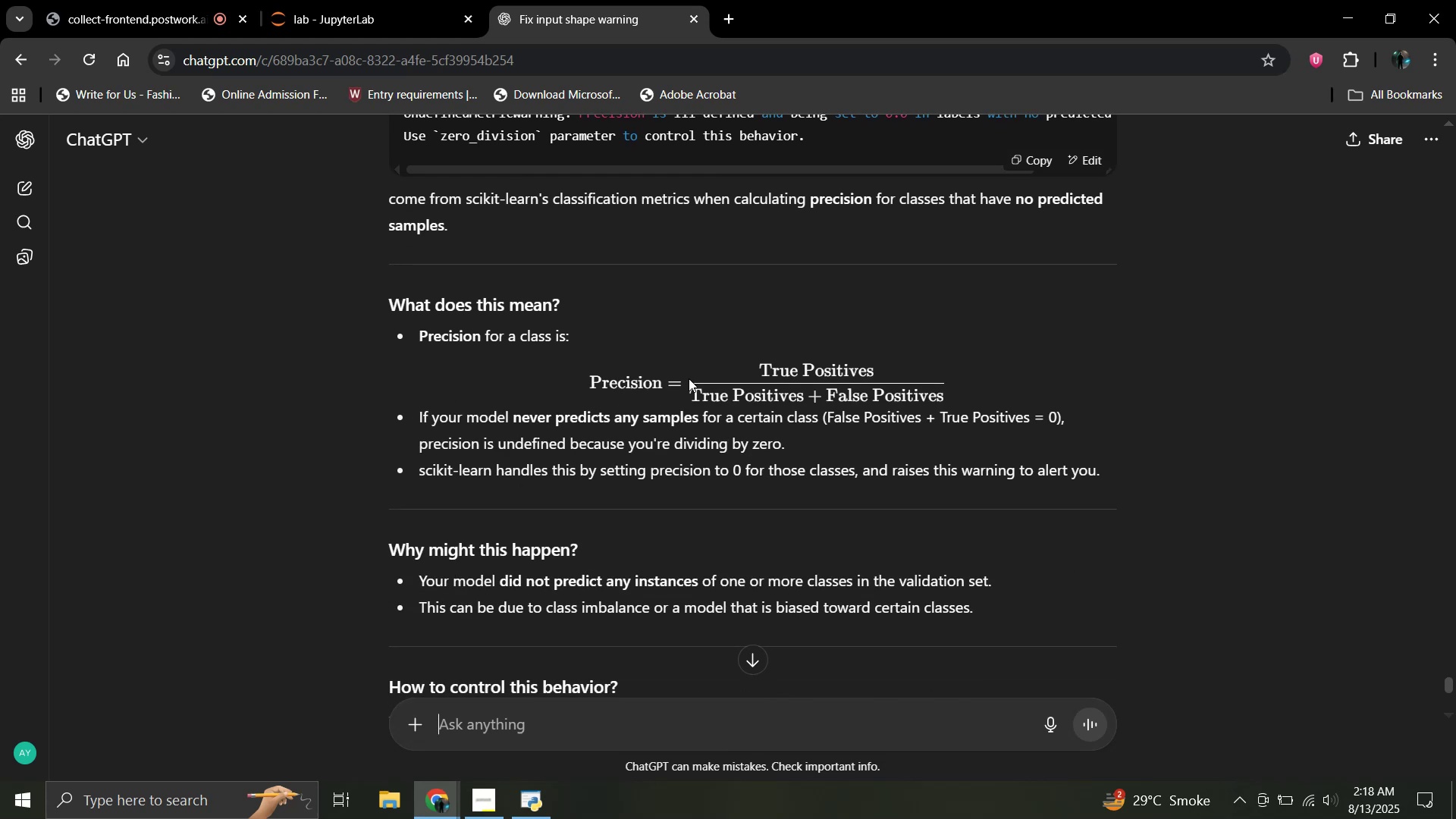 
scroll: coordinate [689, 378], scroll_direction: down, amount: 1.0
 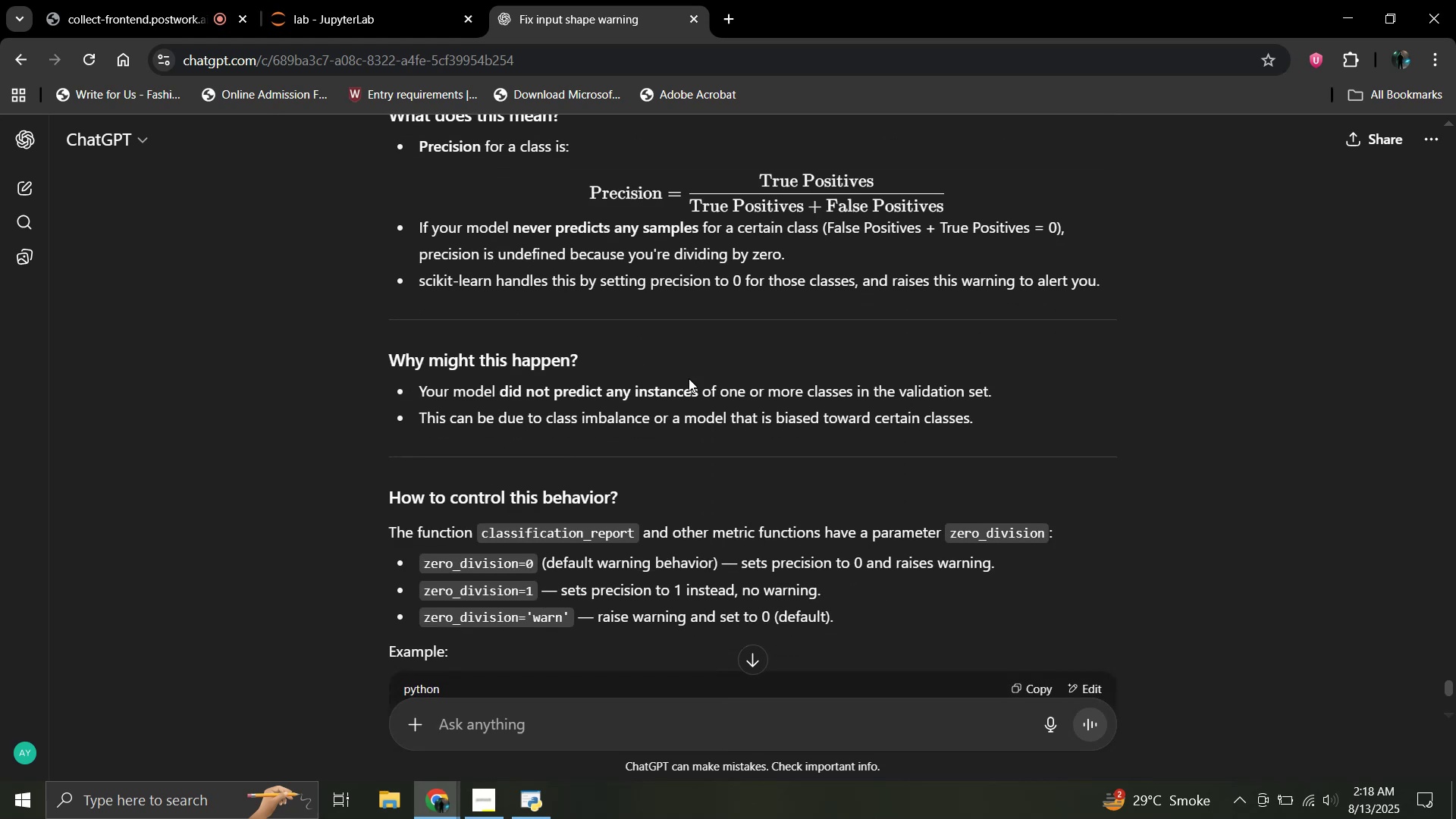 
wait(9.09)
 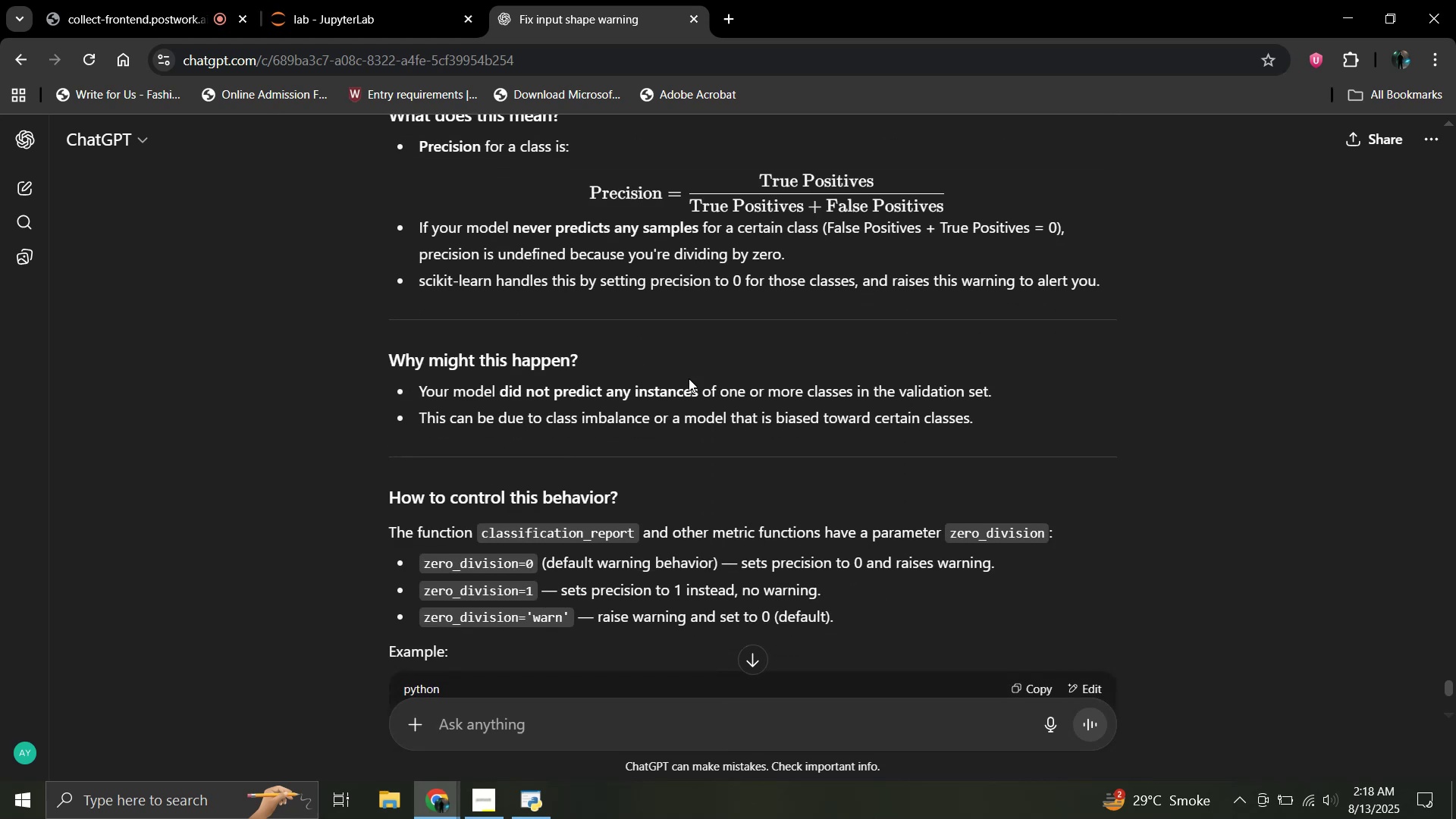 
scroll: coordinate [693, 268], scroll_direction: down, amount: 5.0
 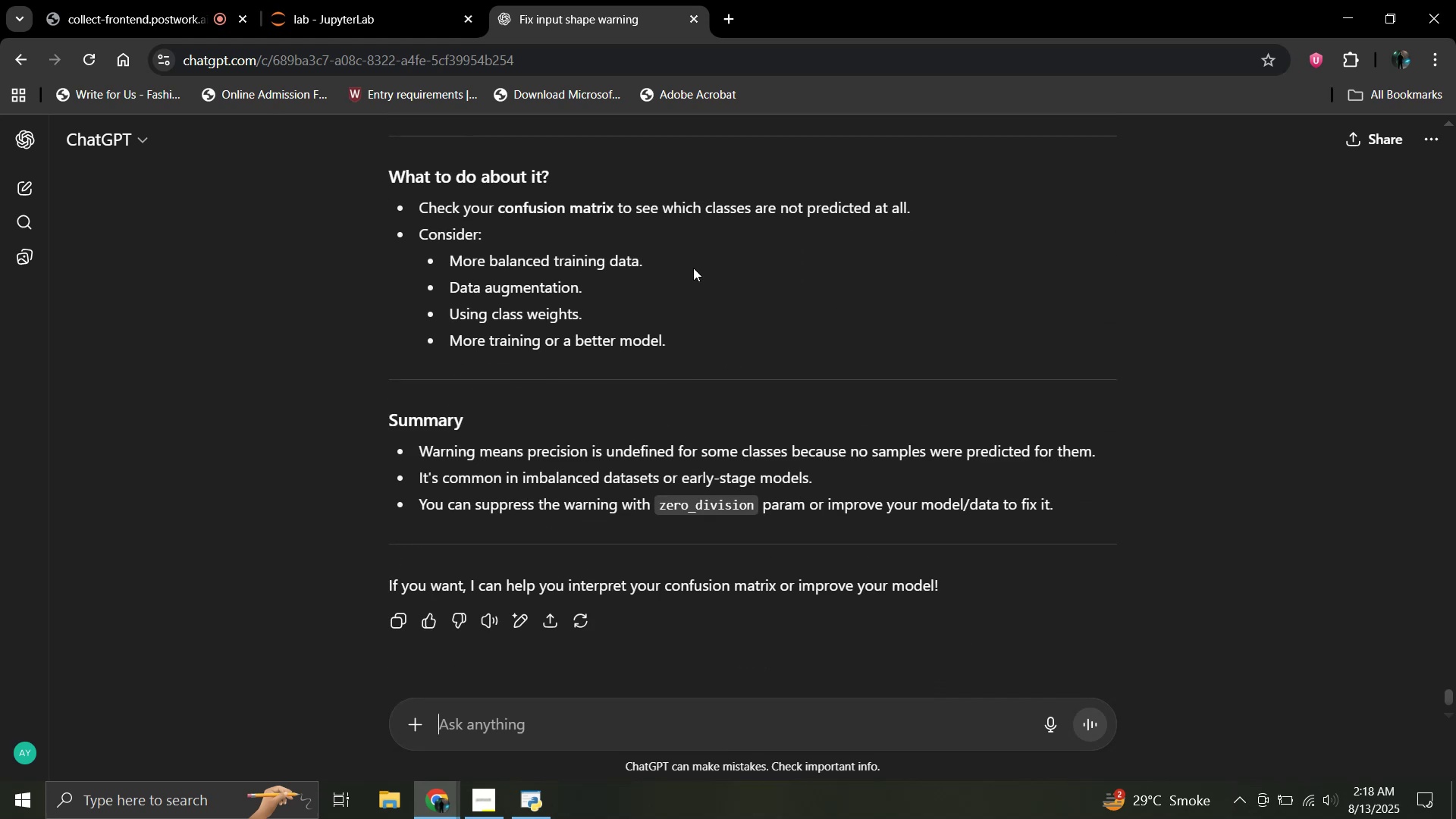 
scroll: coordinate [693, 268], scroll_direction: up, amount: 17.0
 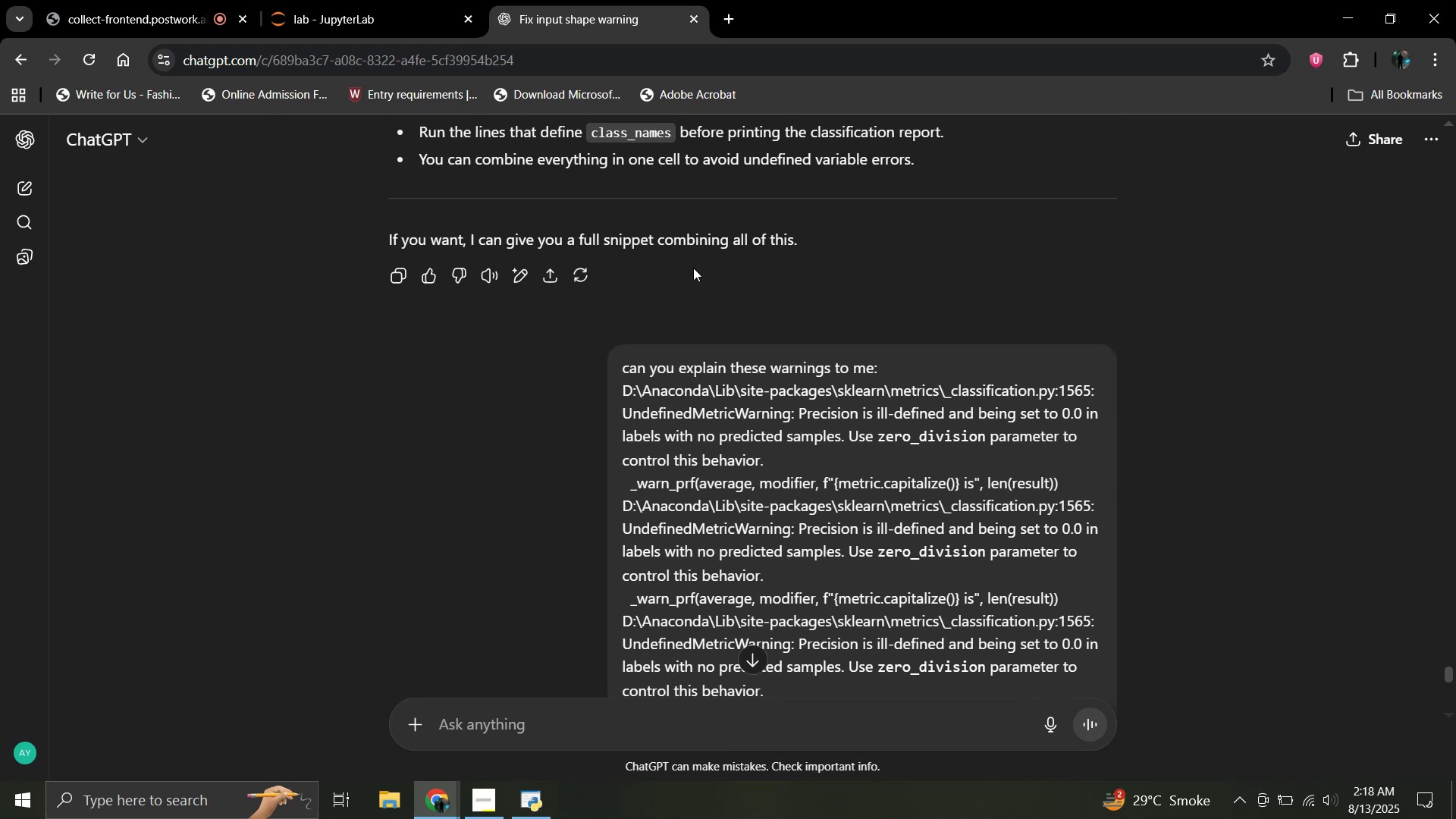 
scroll: coordinate [693, 271], scroll_direction: down, amount: 17.0
 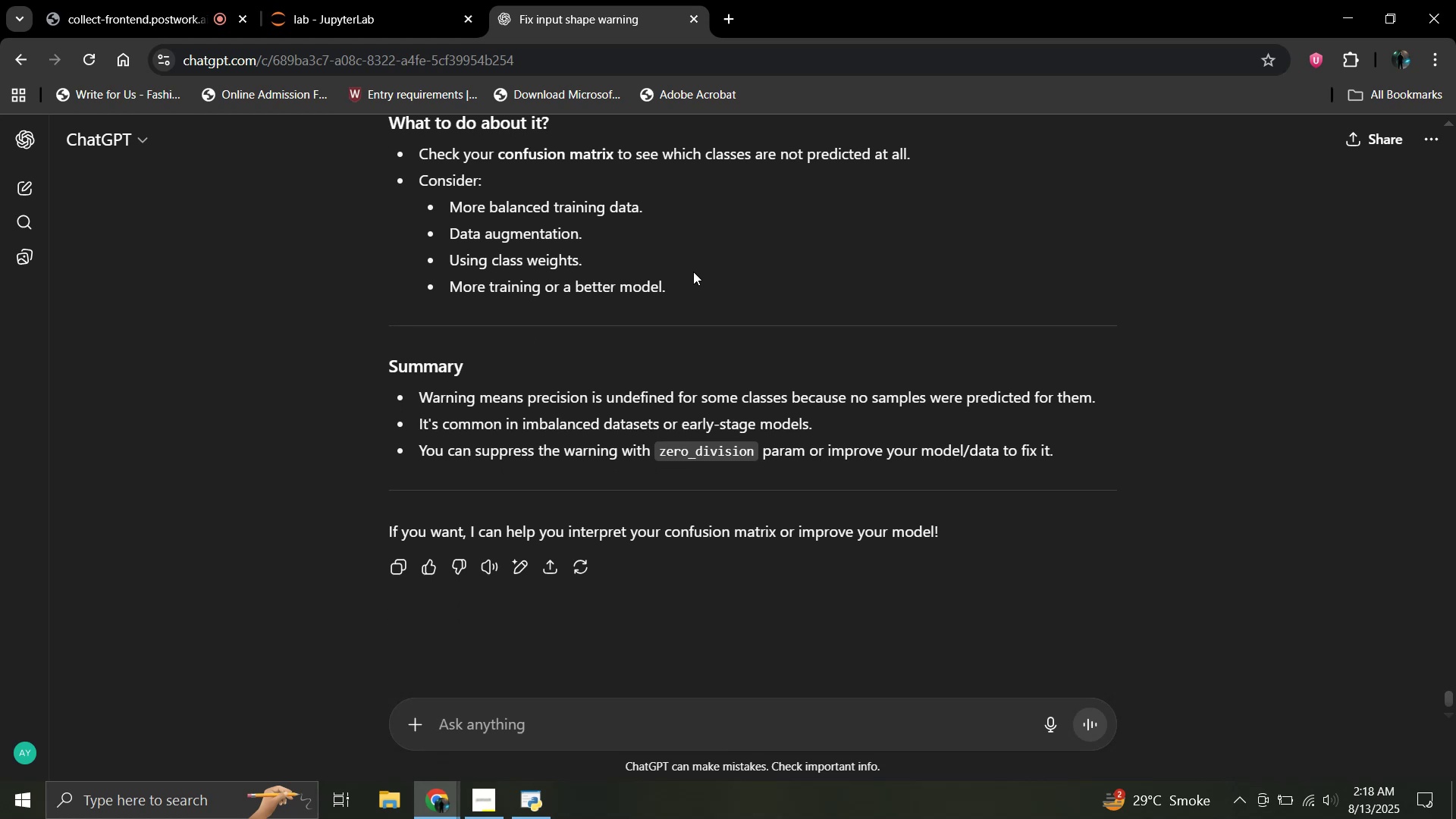 
scroll: coordinate [693, 271], scroll_direction: up, amount: 2.0
 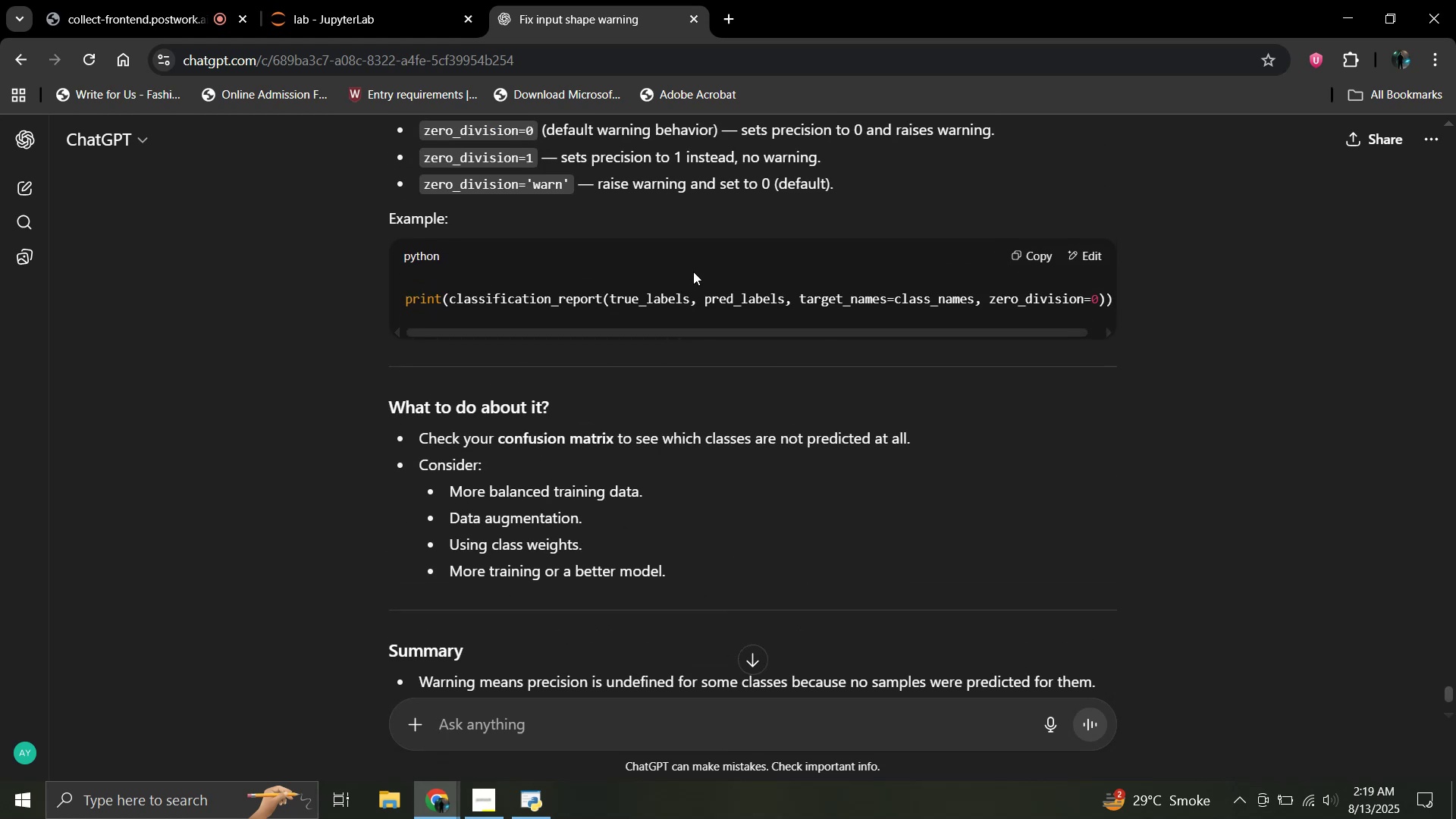 
scroll: coordinate [693, 271], scroll_direction: down, amount: 3.0
 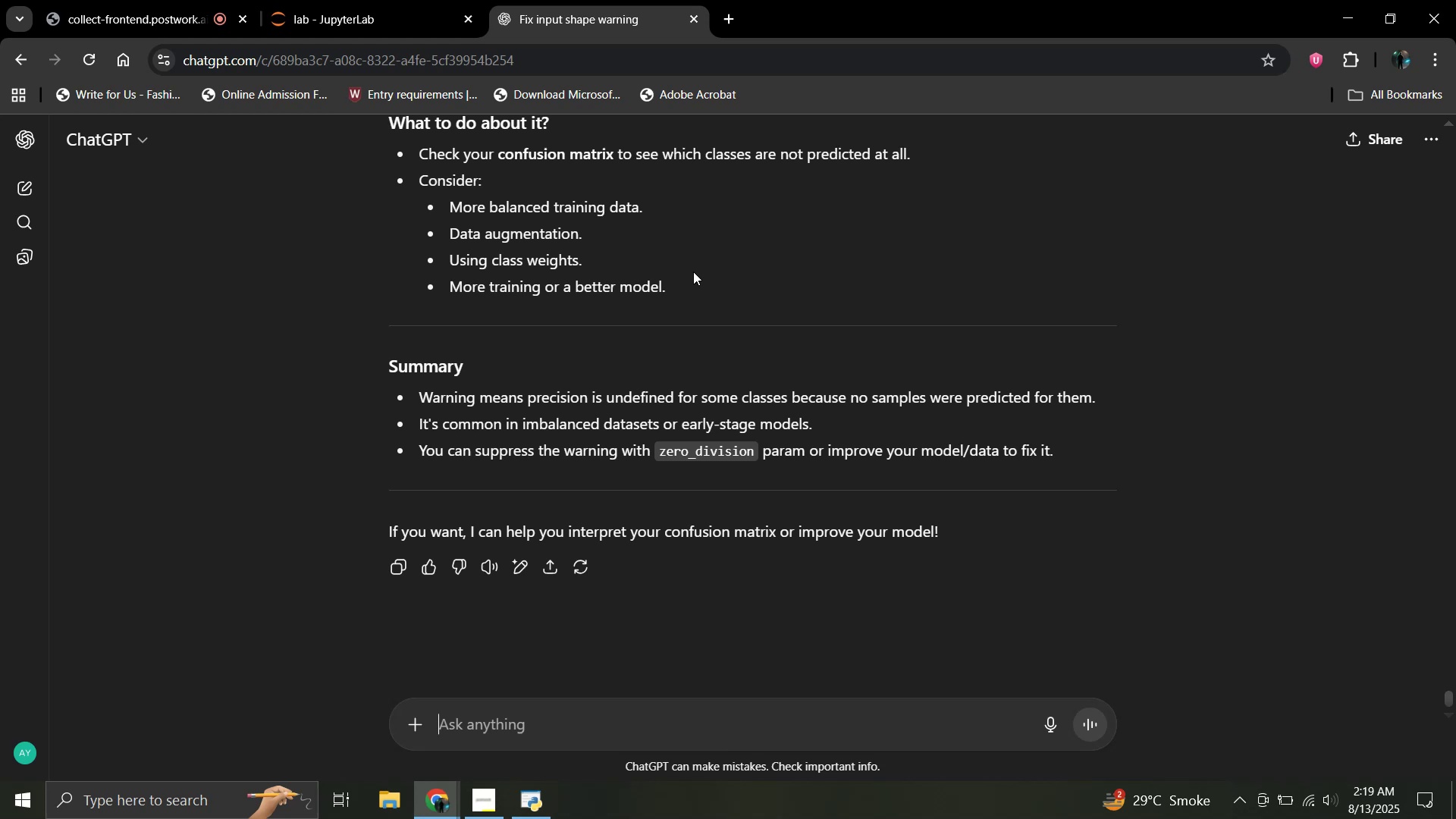 
wait(14.94)
 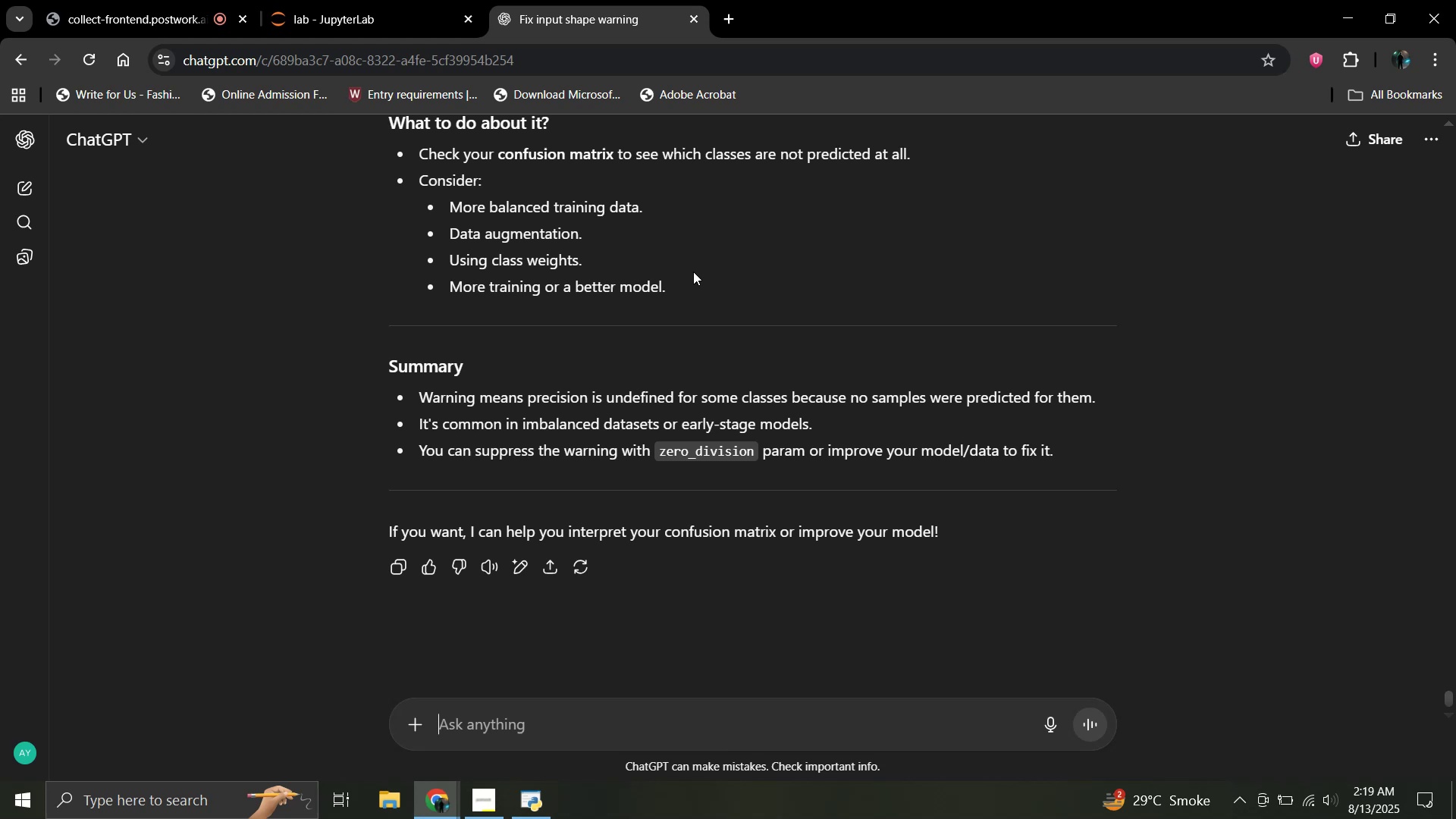 
scroll: coordinate [693, 271], scroll_direction: up, amount: 3.0
 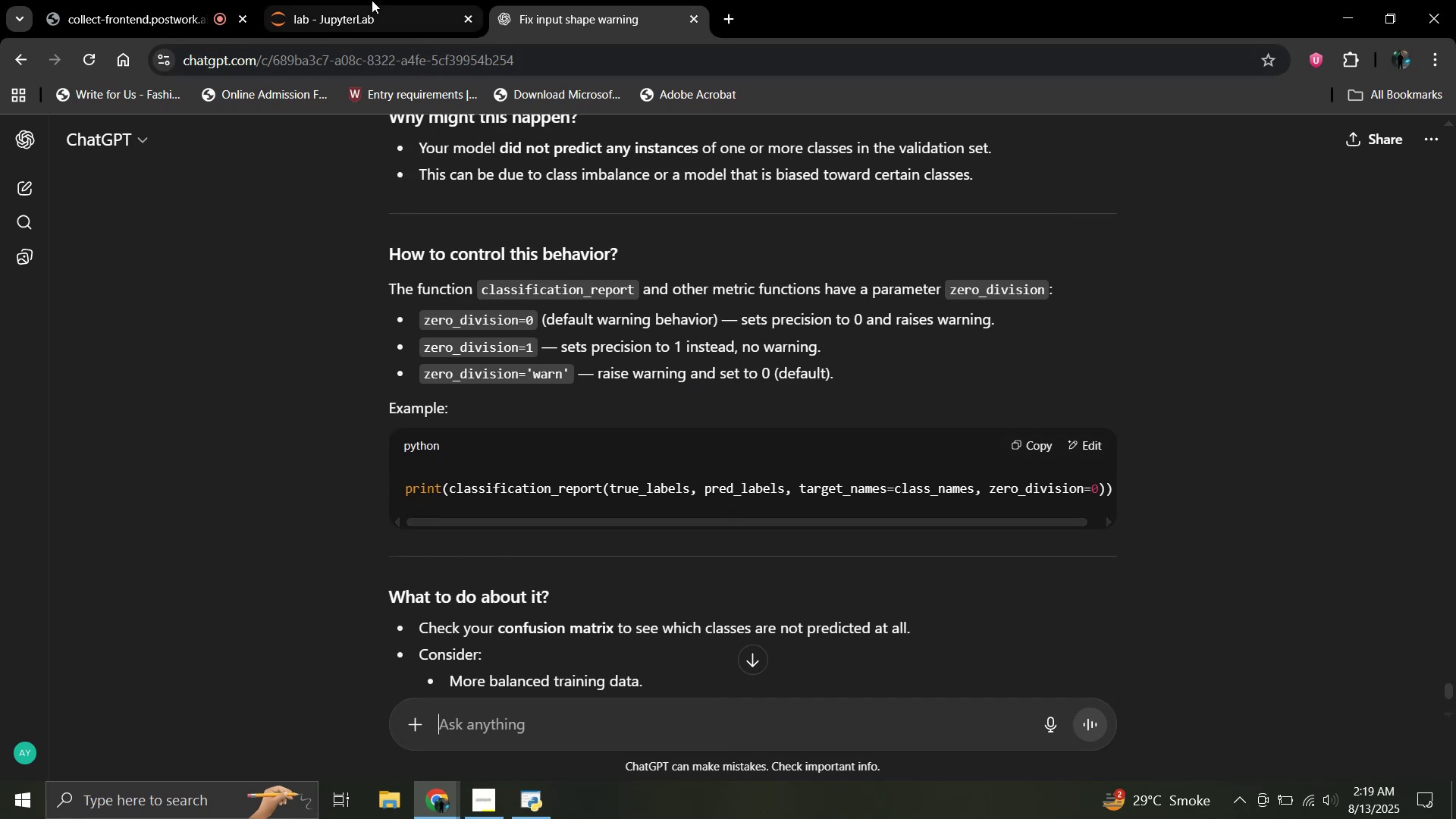 
left_click([370, 0])
 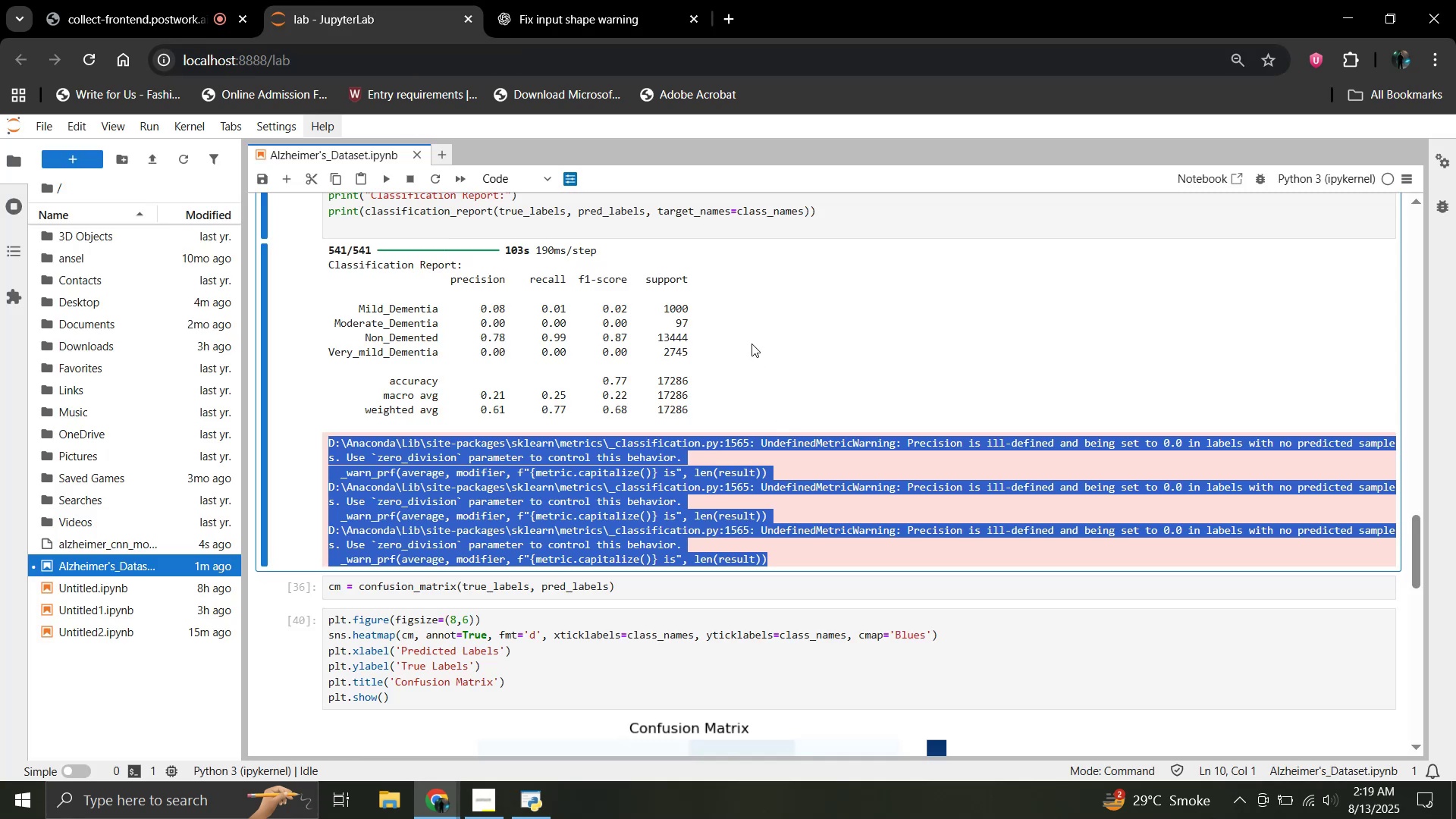 
left_click([764, 398])
 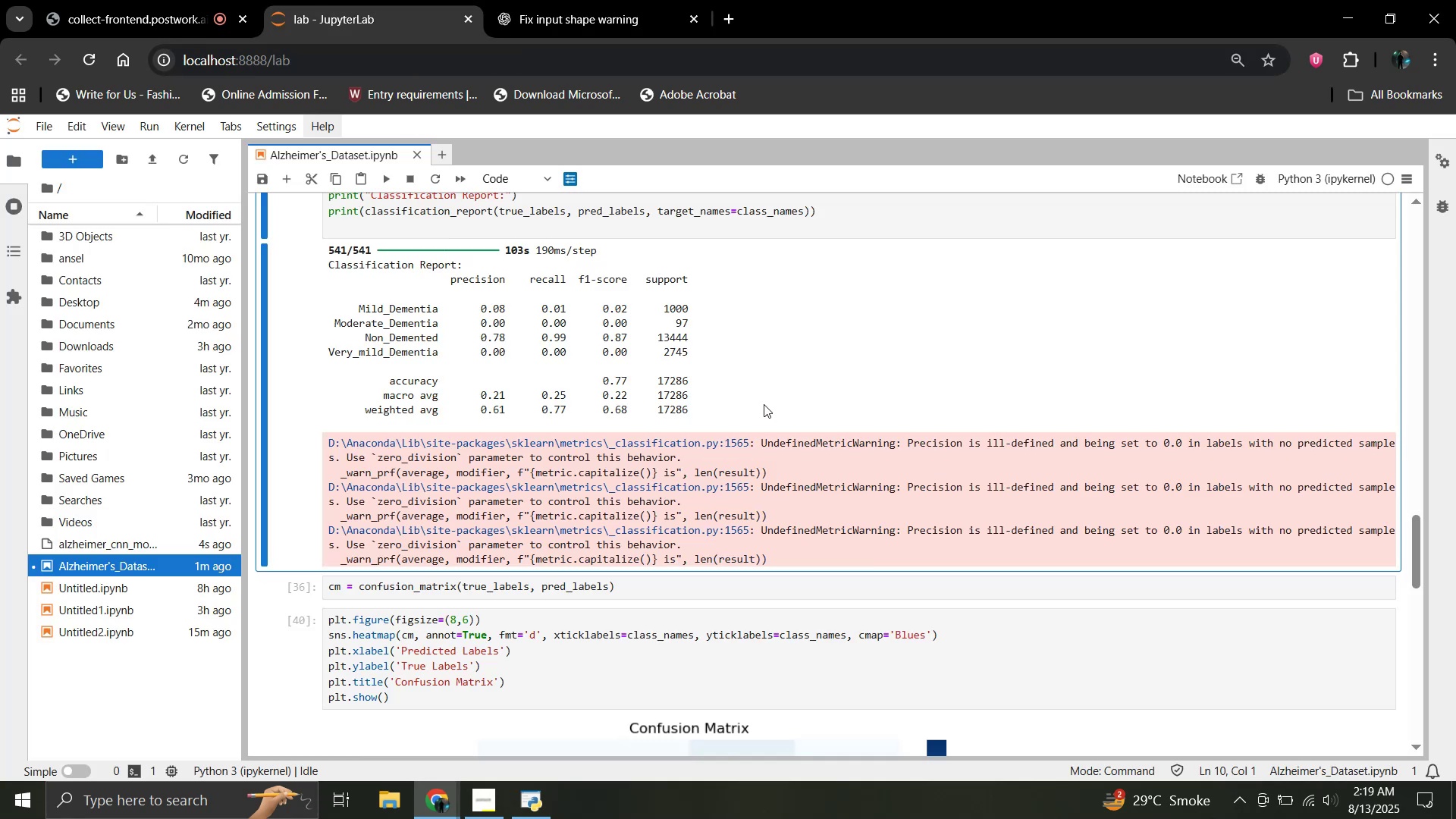 
scroll: coordinate [764, 404], scroll_direction: up, amount: 3.0
 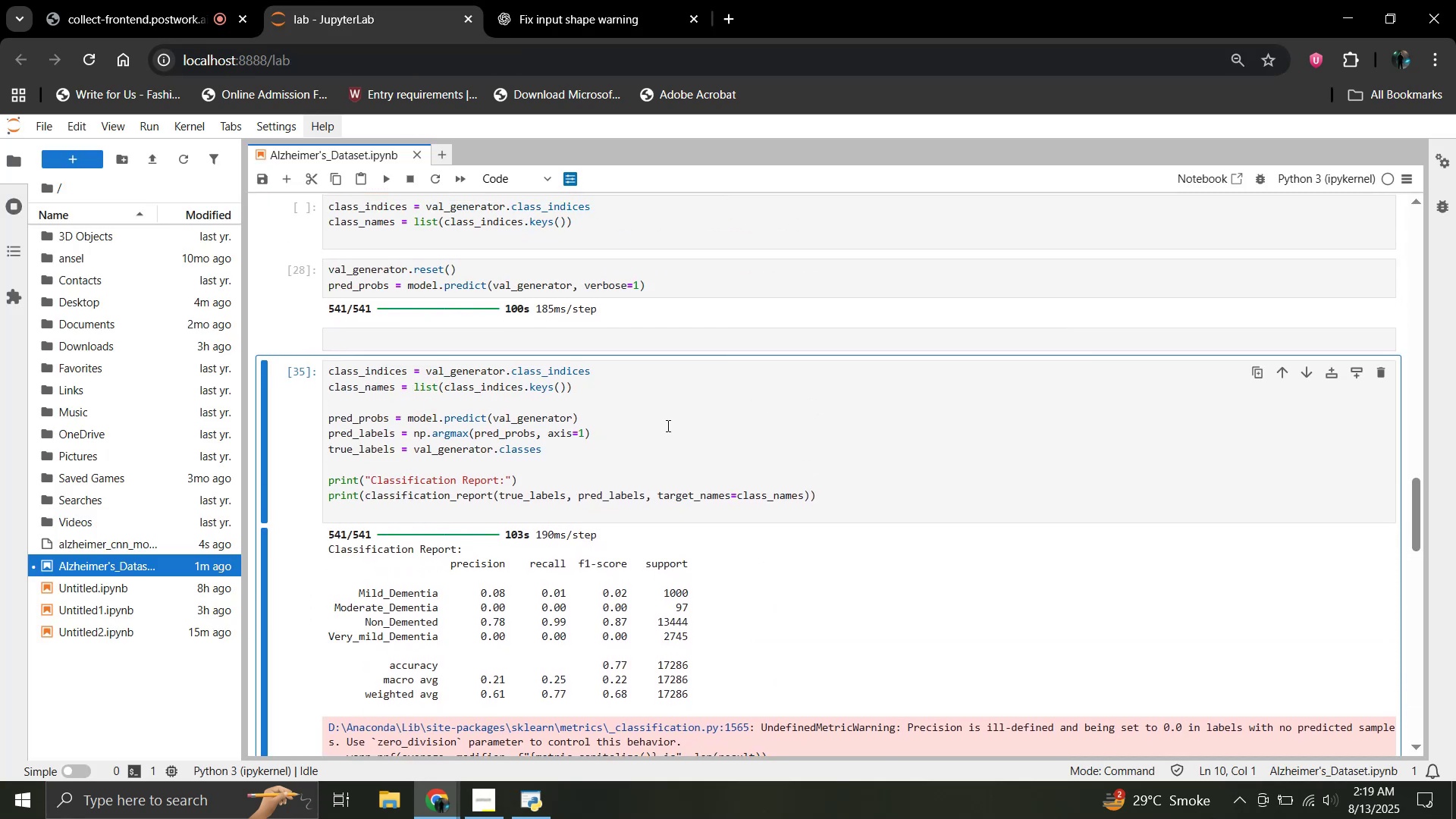 
left_click([642, 446])
 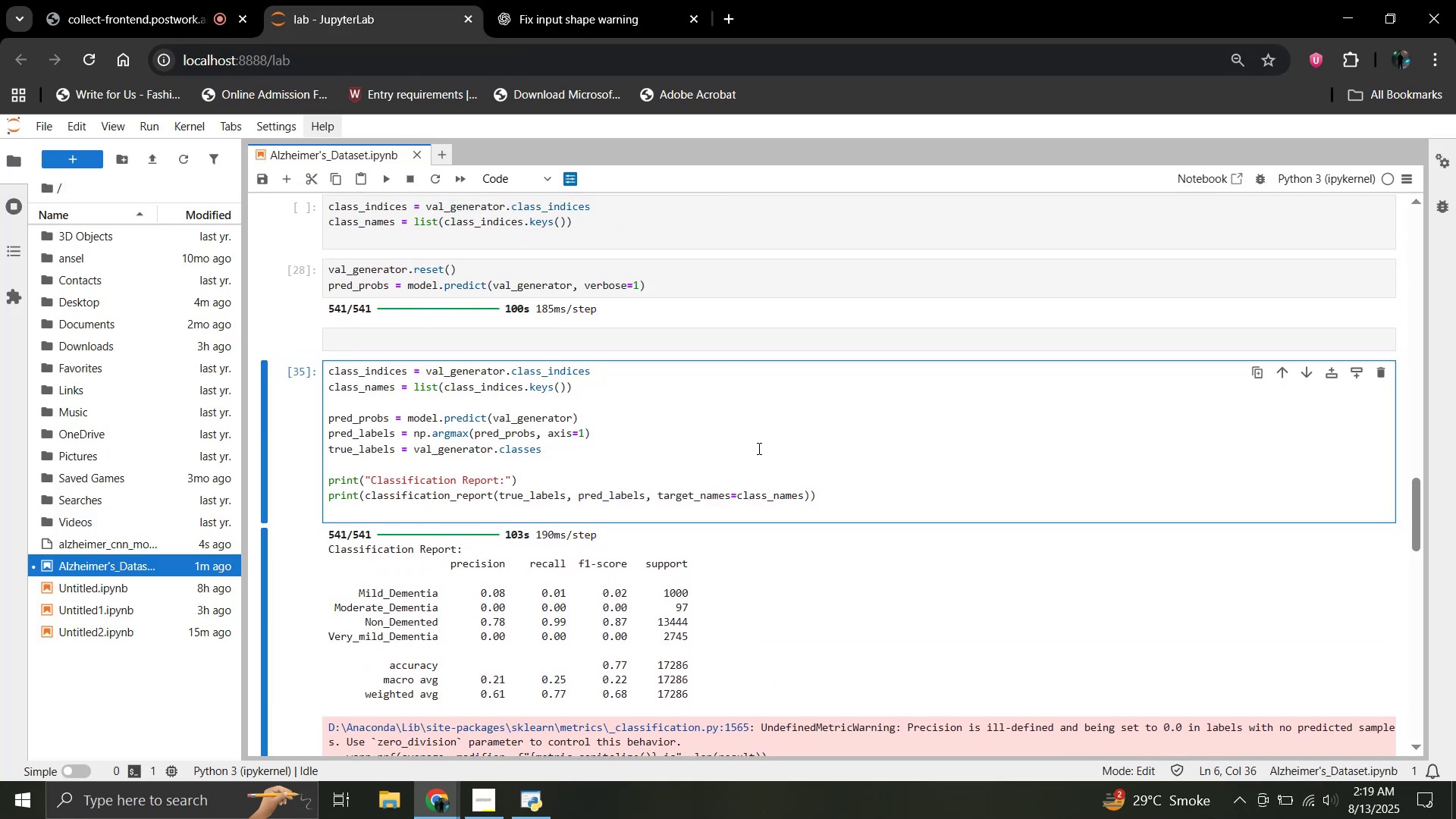 
key(Shift+Enter)
 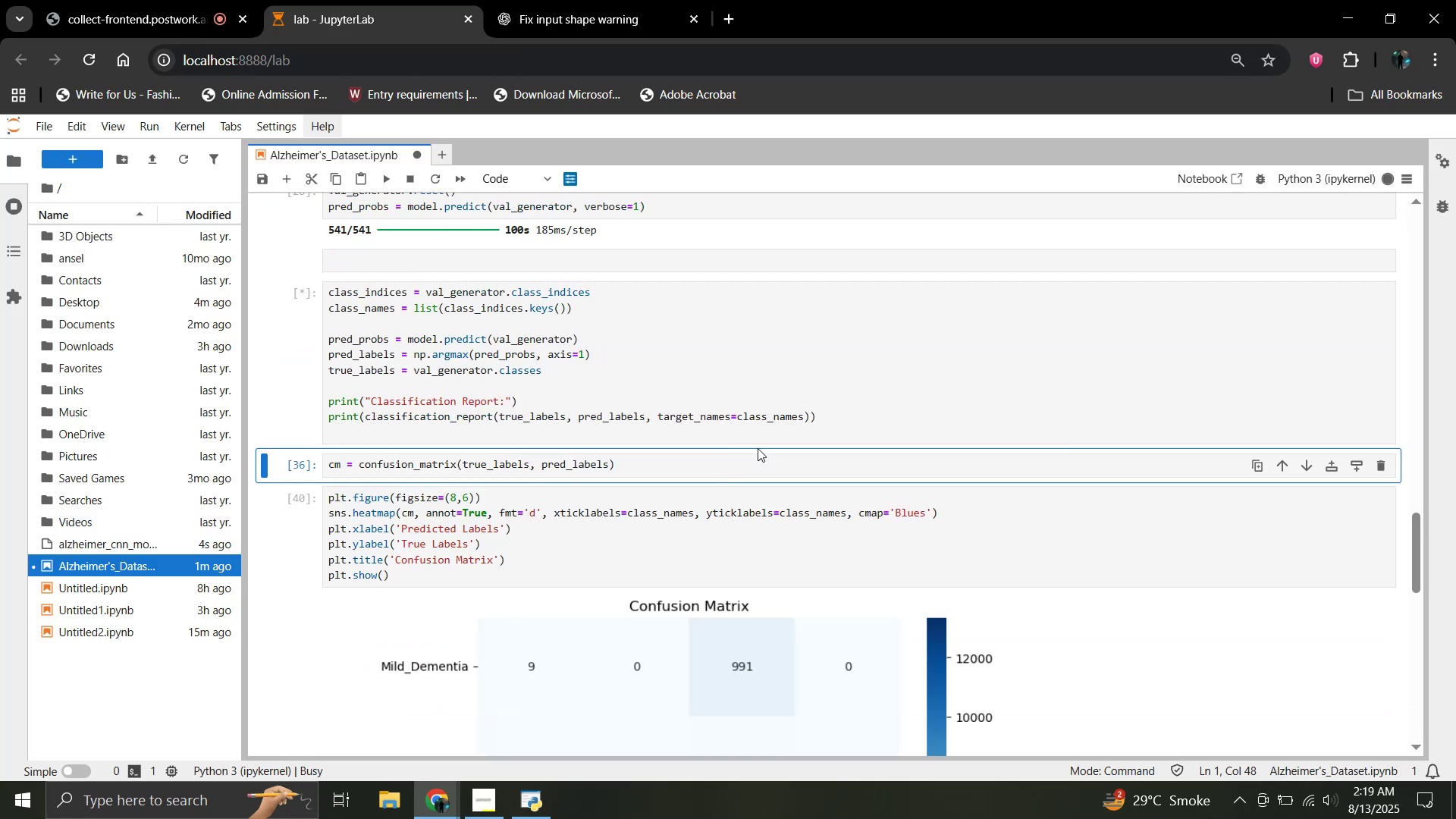 
key(Shift+Enter)
 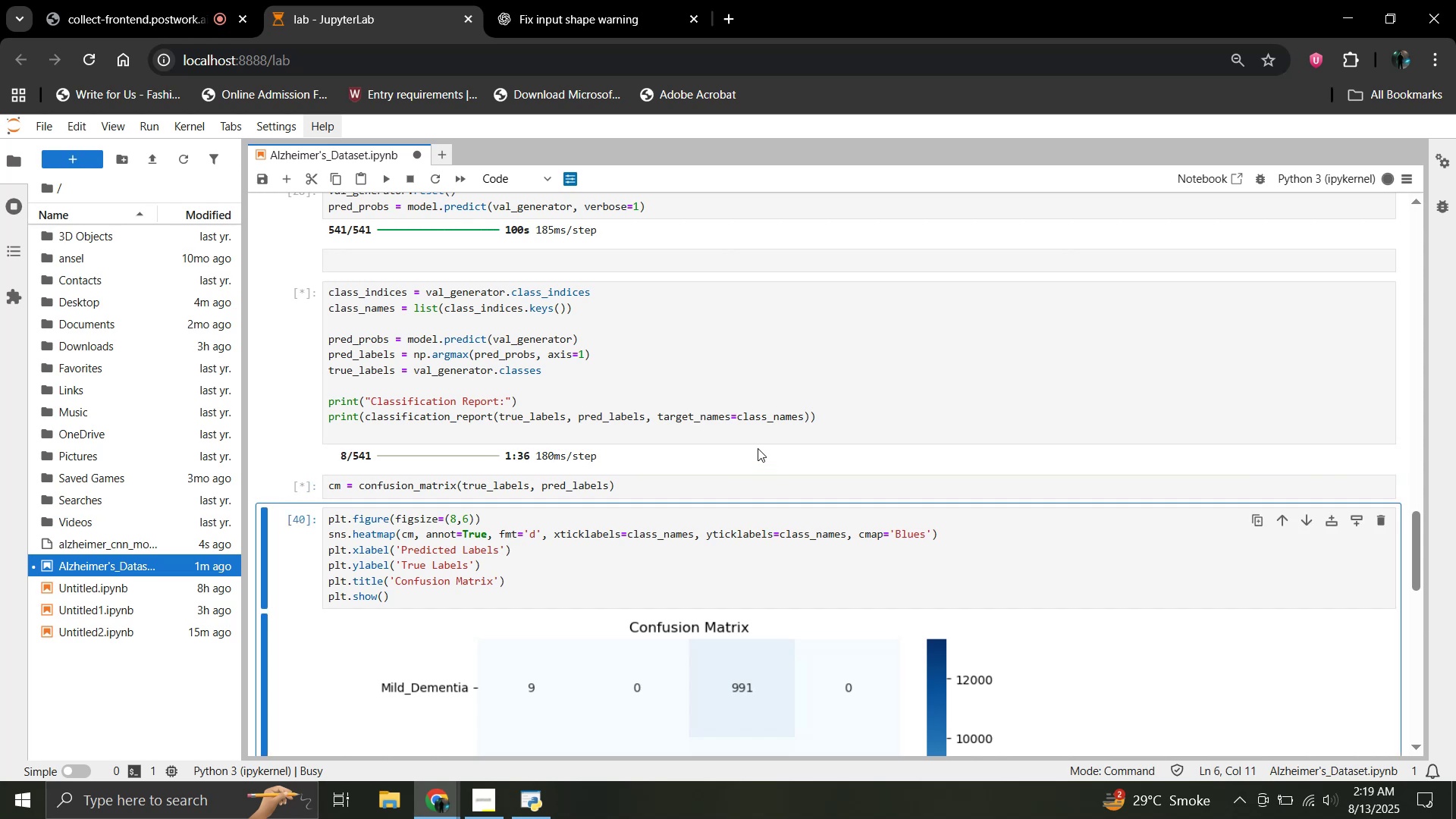 
key(Shift+Enter)
 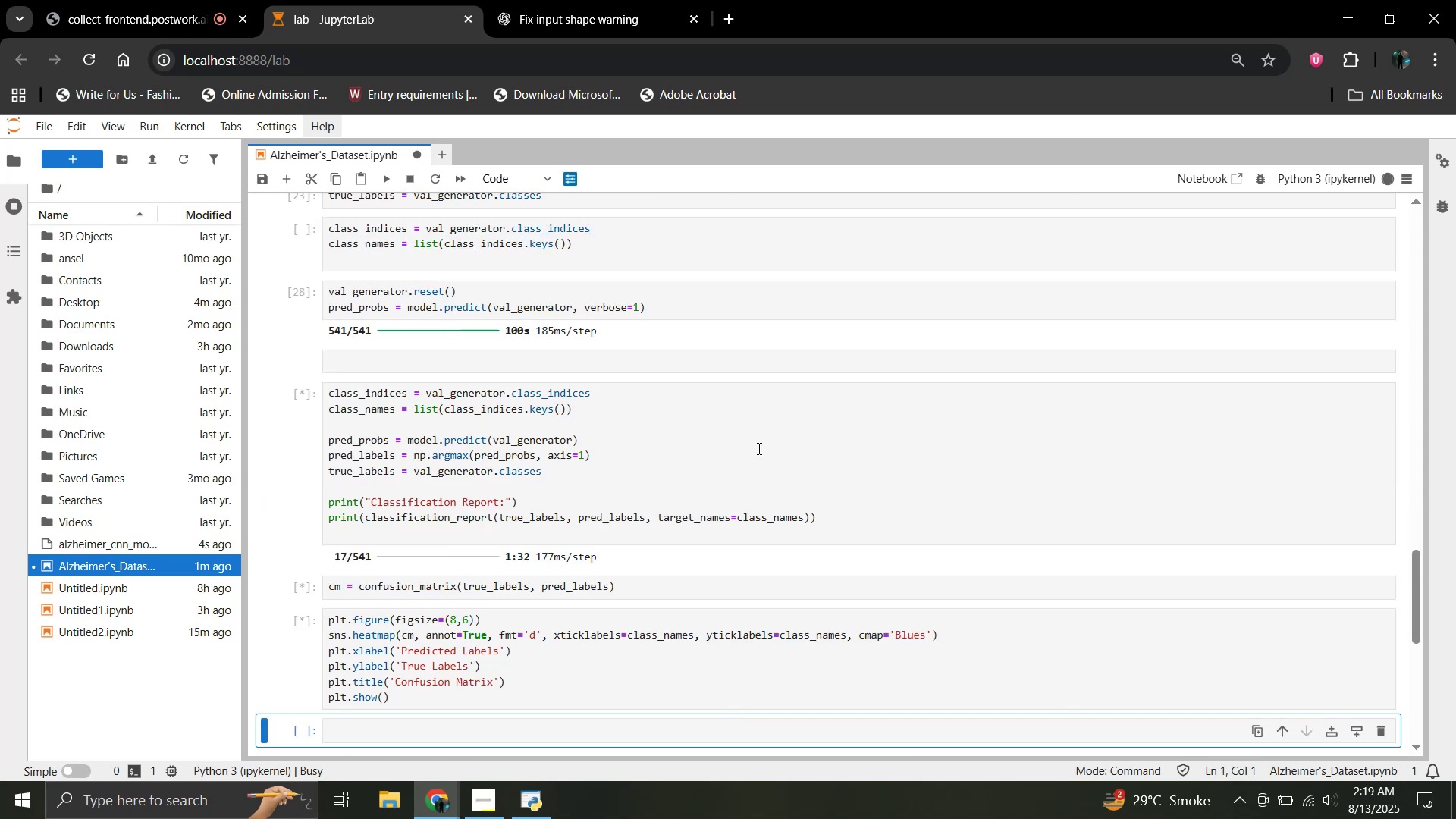 
scroll: coordinate [758, 447], scroll_direction: down, amount: 3.0
 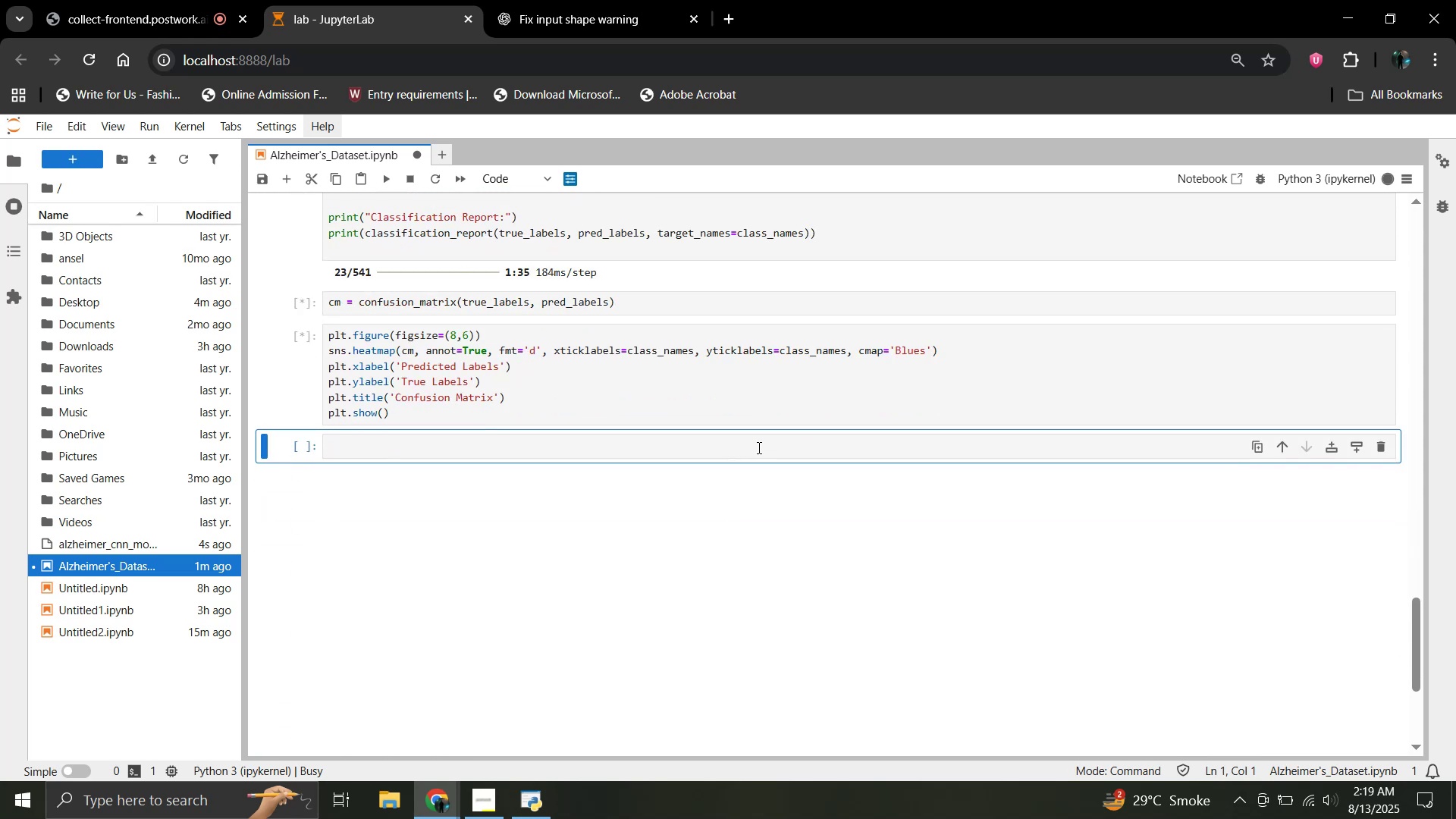 
scroll: coordinate [758, 447], scroll_direction: up, amount: 2.0
 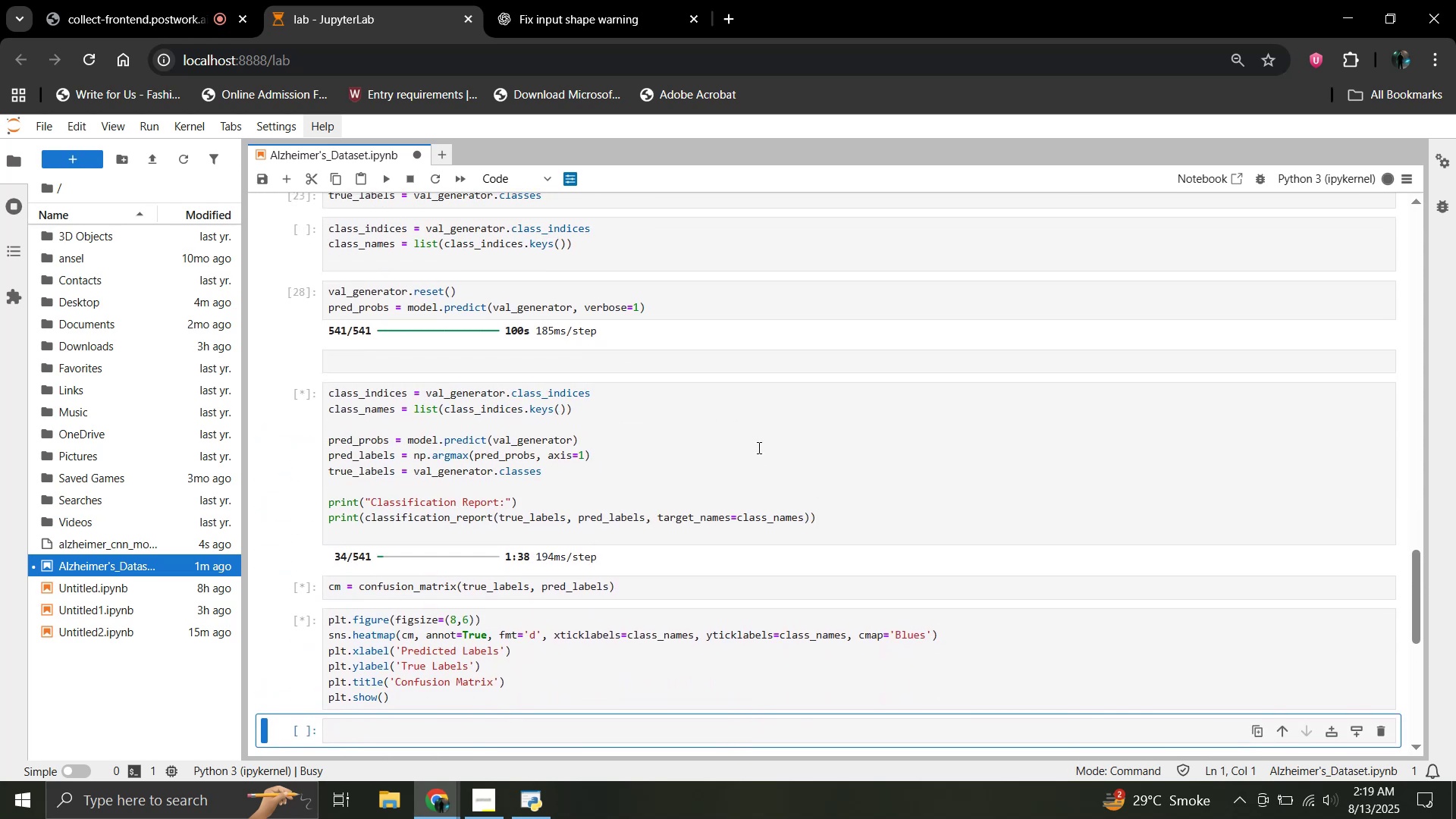 
scroll: coordinate [758, 447], scroll_direction: down, amount: 1.0
 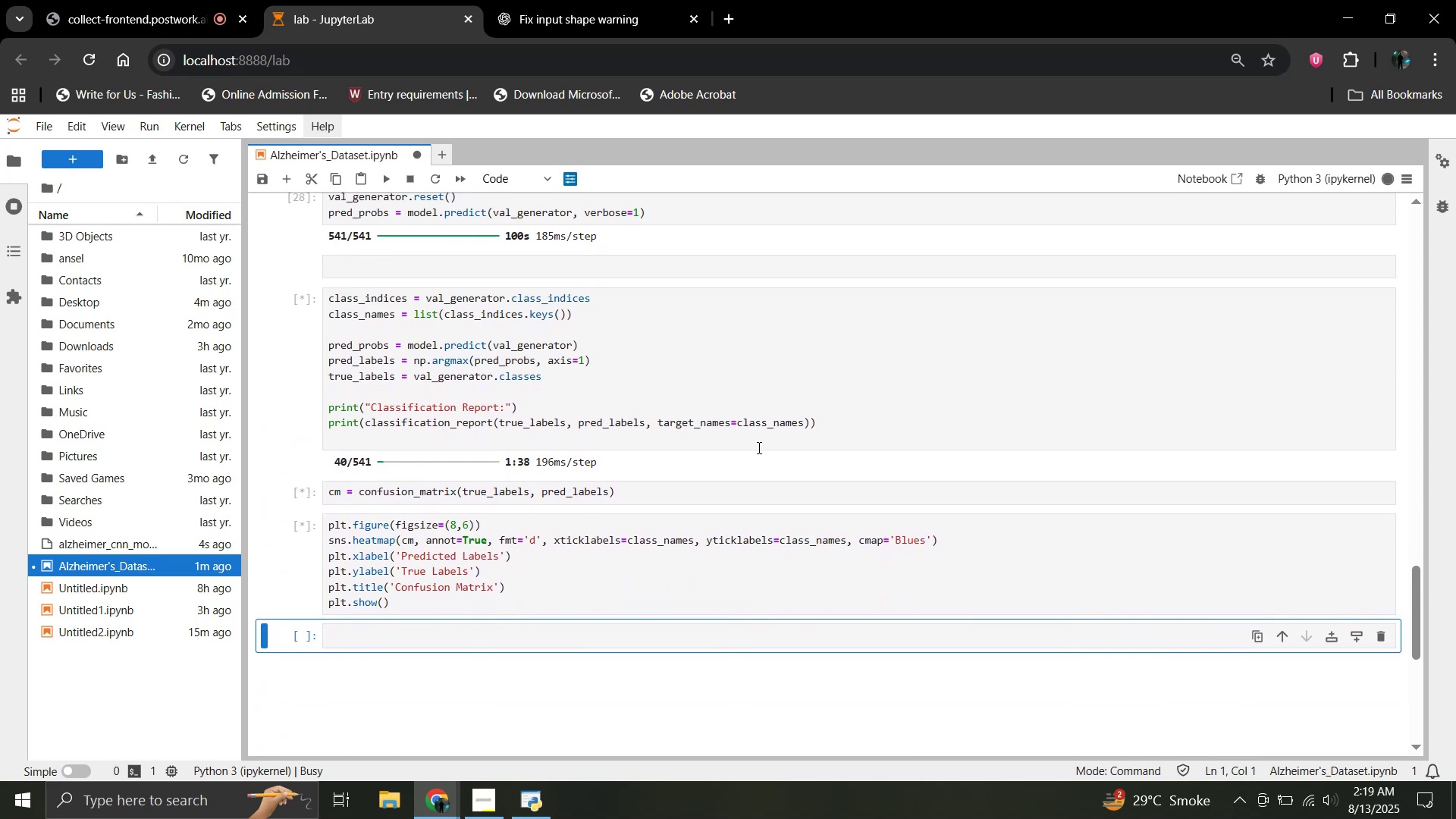 
scroll: coordinate [758, 447], scroll_direction: up, amount: 1.0
 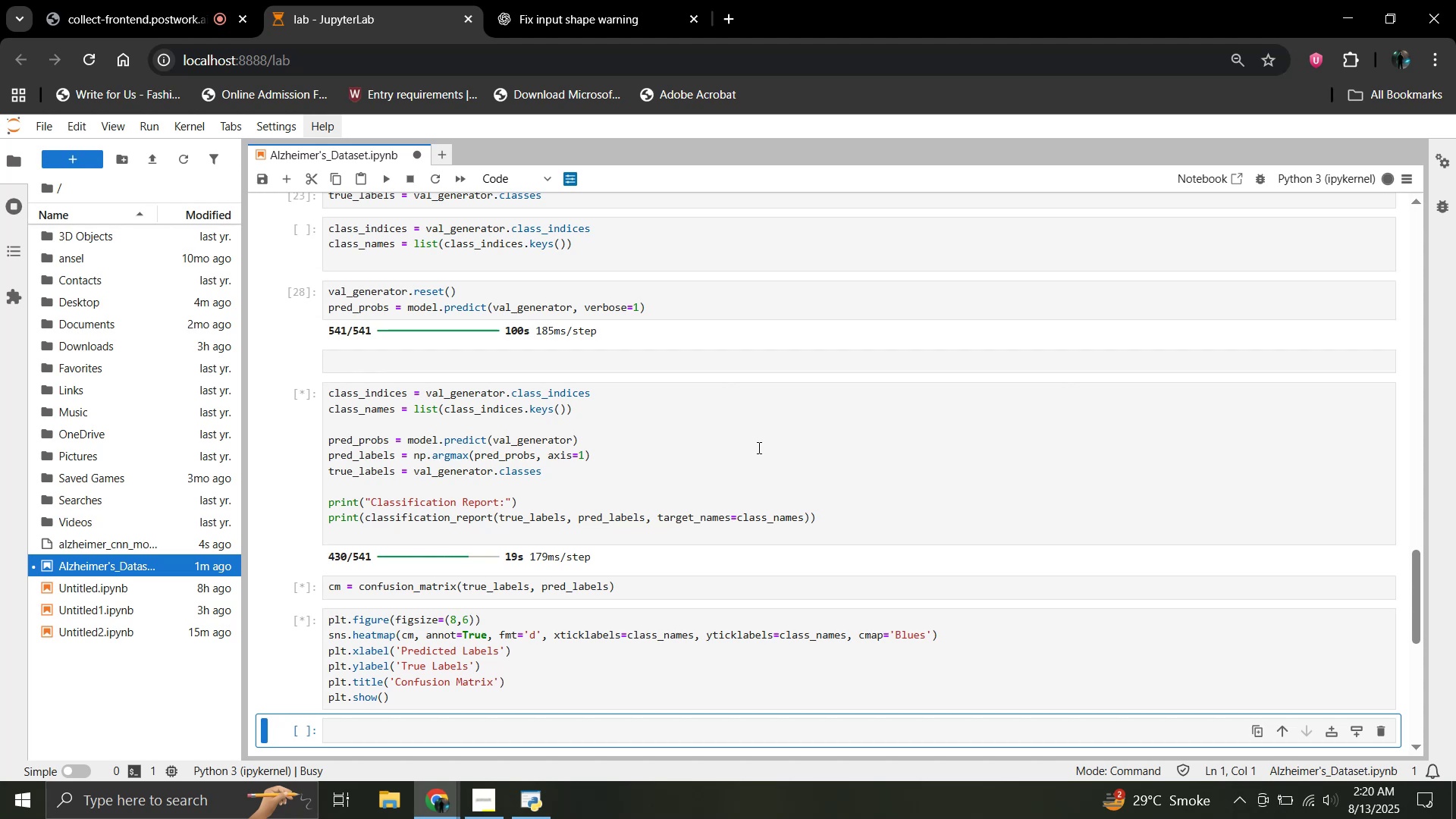 
wait(73.91)
 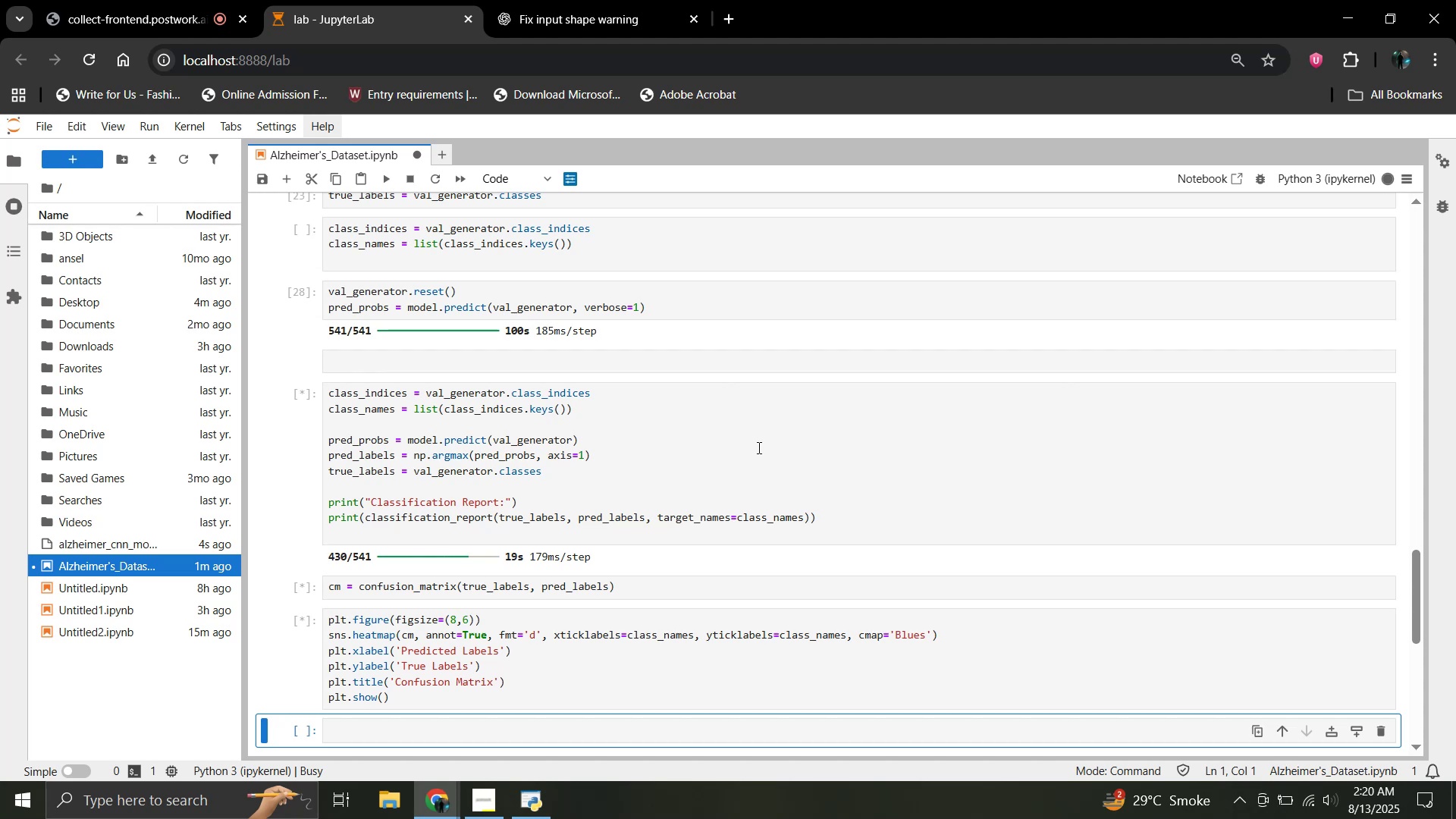 
scroll: coordinate [758, 447], scroll_direction: down, amount: 1.0
 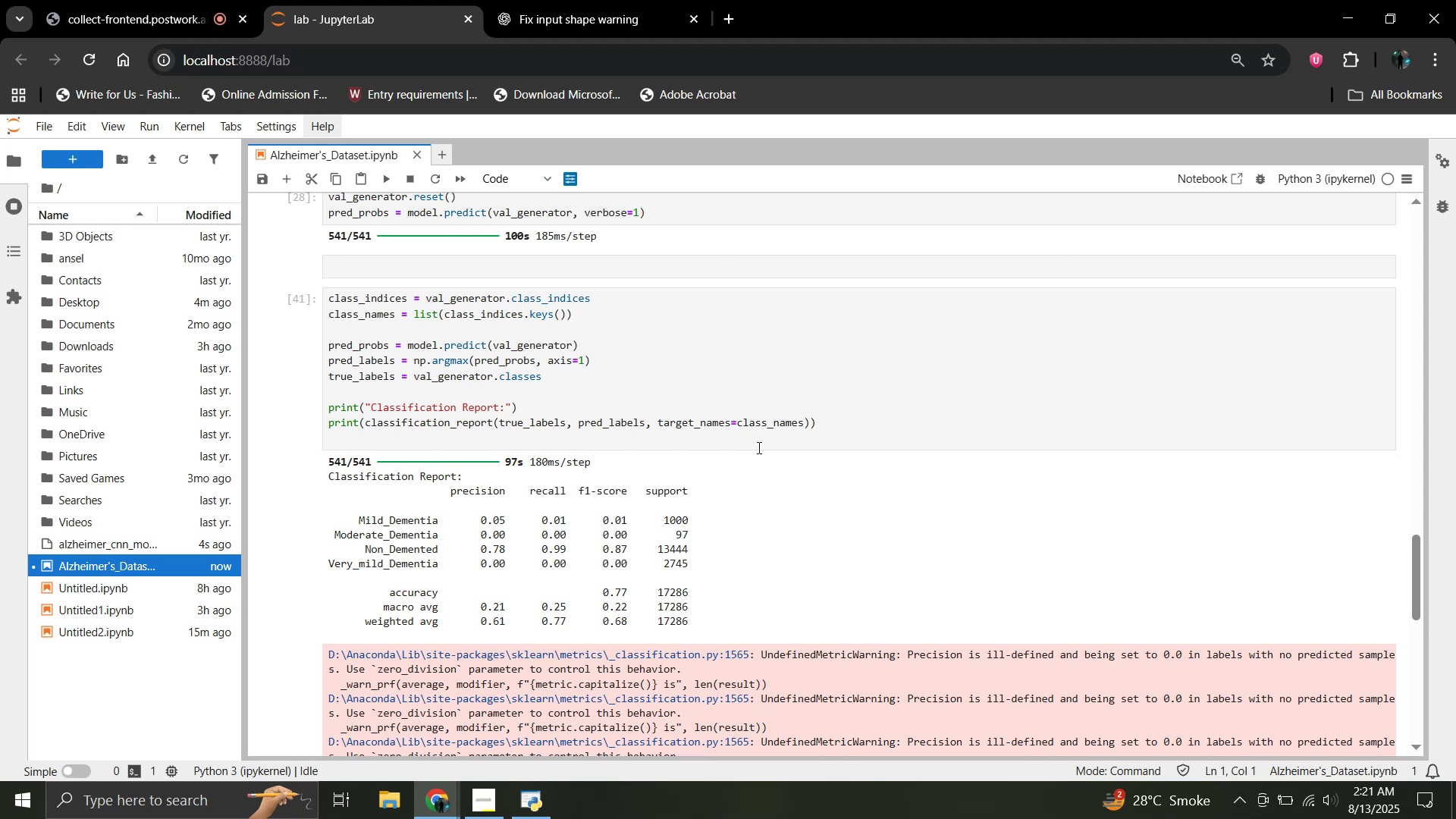 
wait(69.44)
 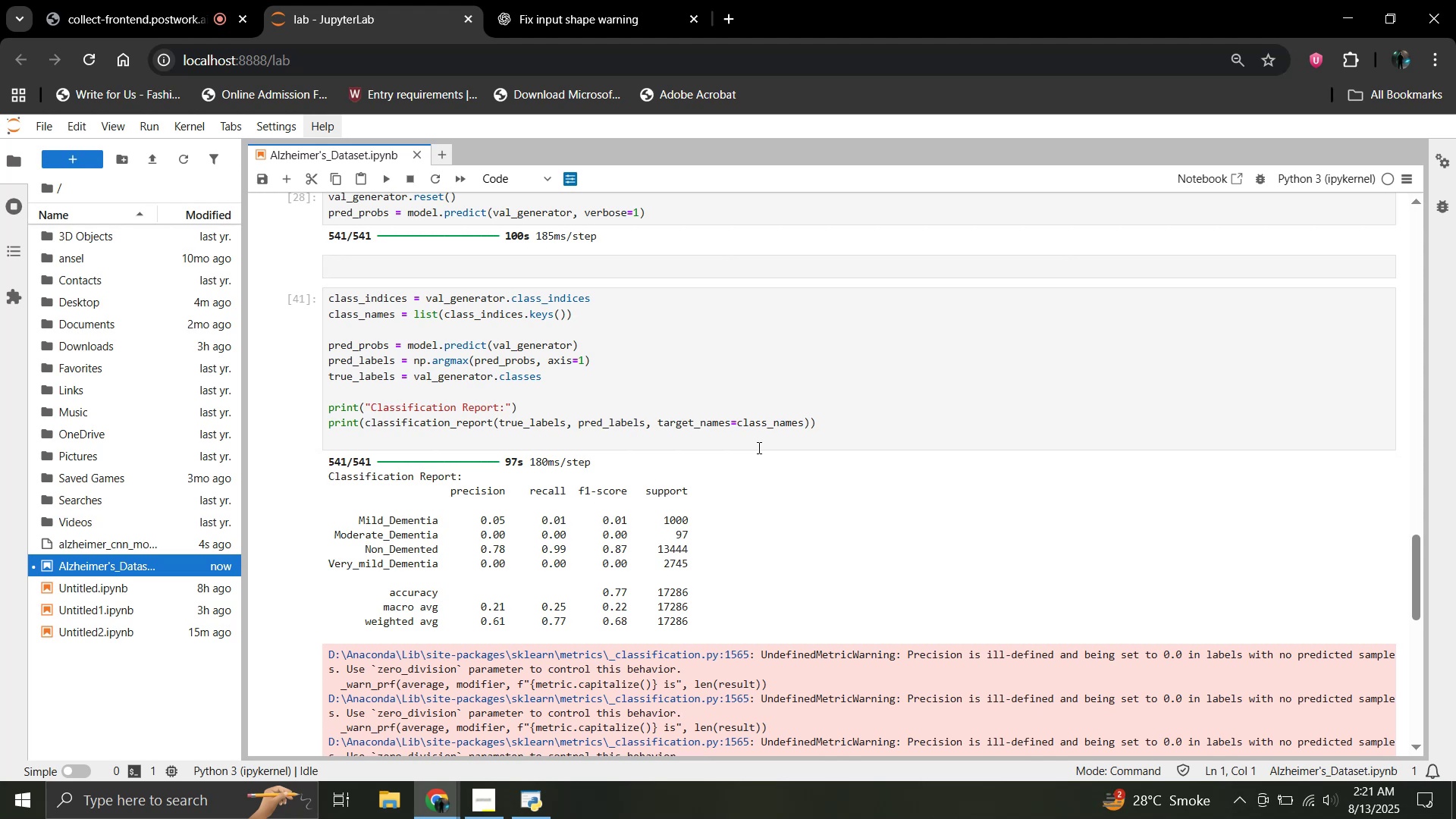 
scroll: coordinate [654, 450], scroll_direction: down, amount: 2.0
 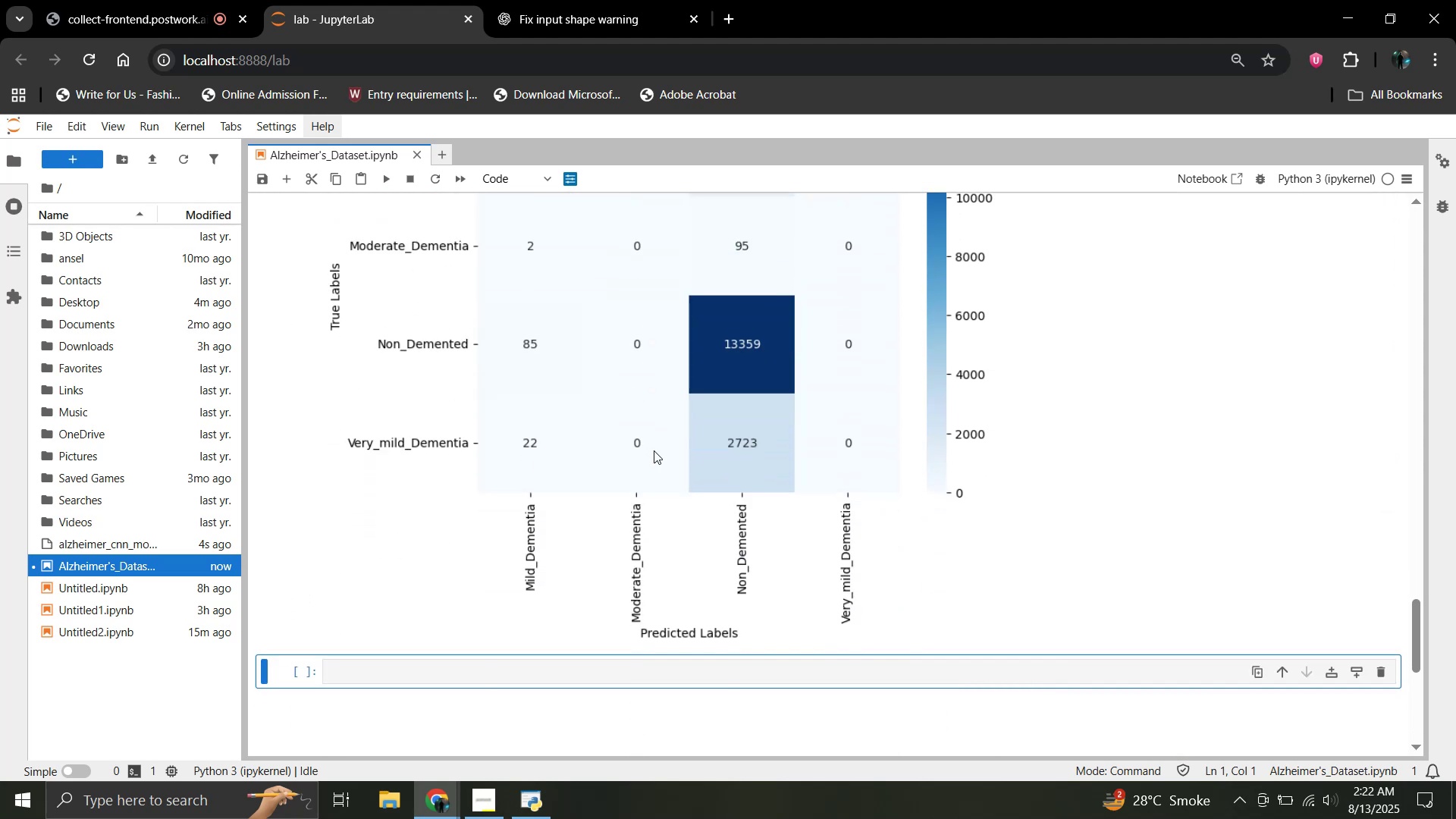 
scroll: coordinate [654, 450], scroll_direction: up, amount: 2.0
 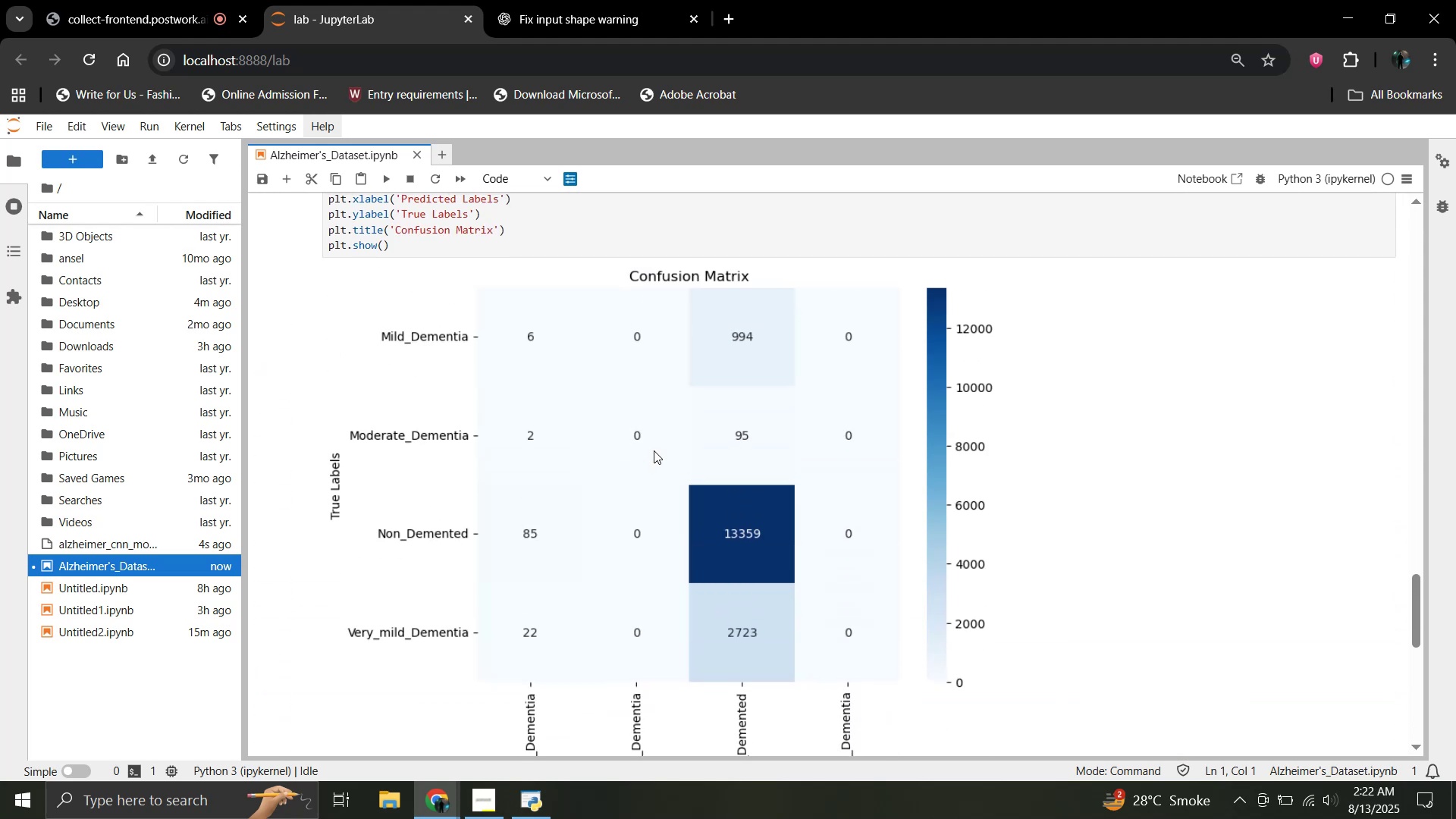 
wait(5.11)
 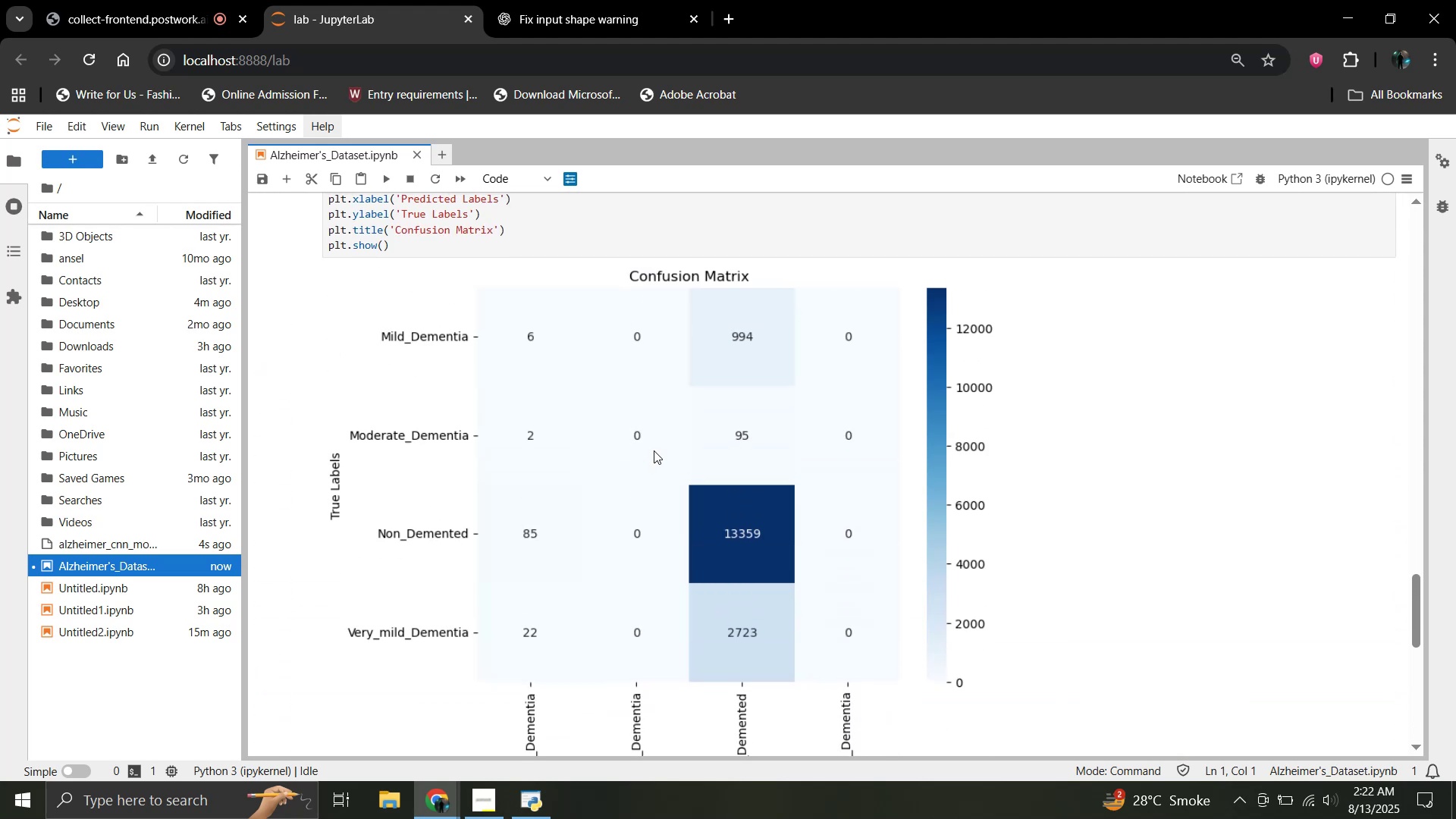 
scroll: coordinate [654, 450], scroll_direction: up, amount: 5.0
 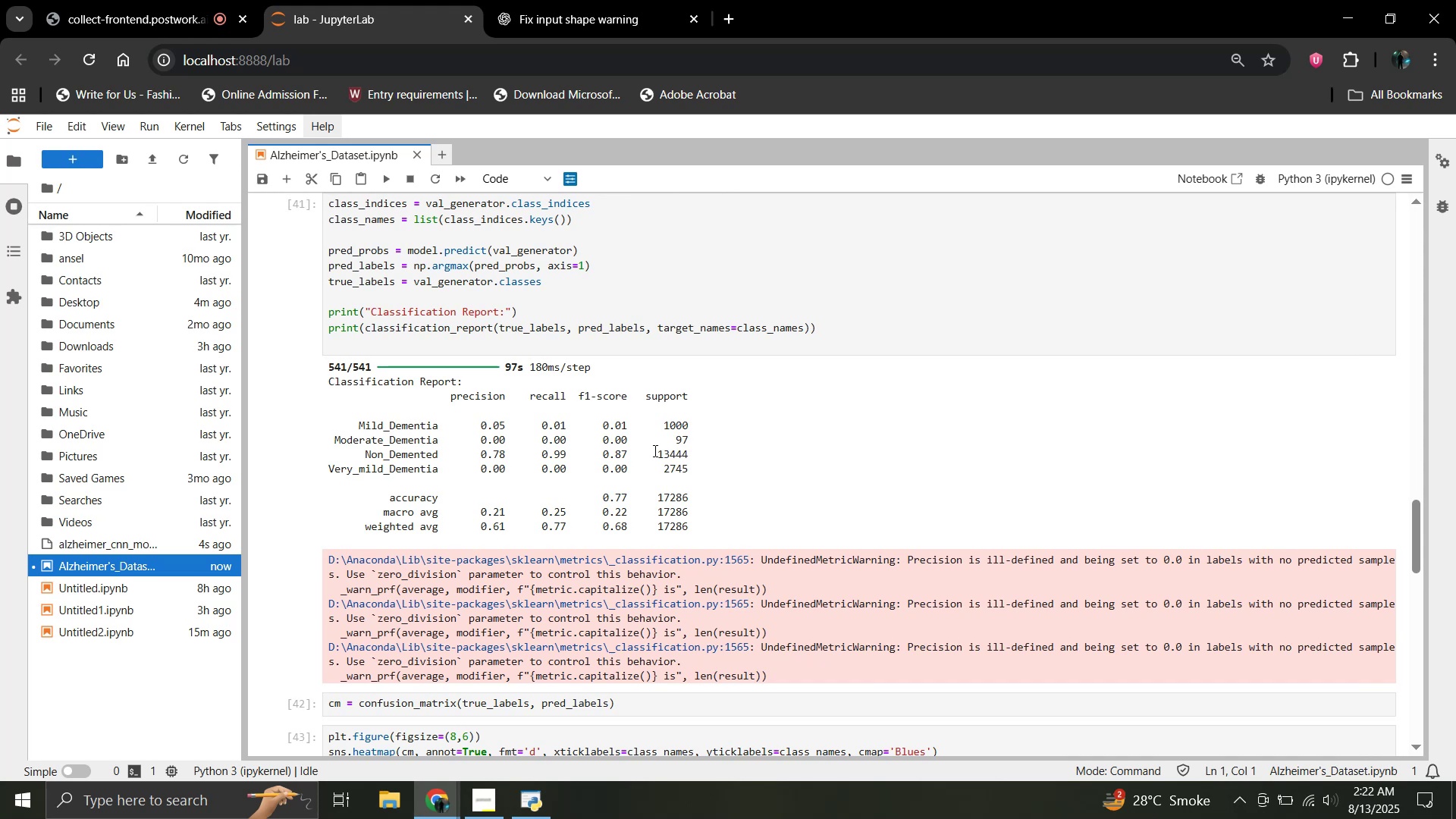 
wait(38.6)
 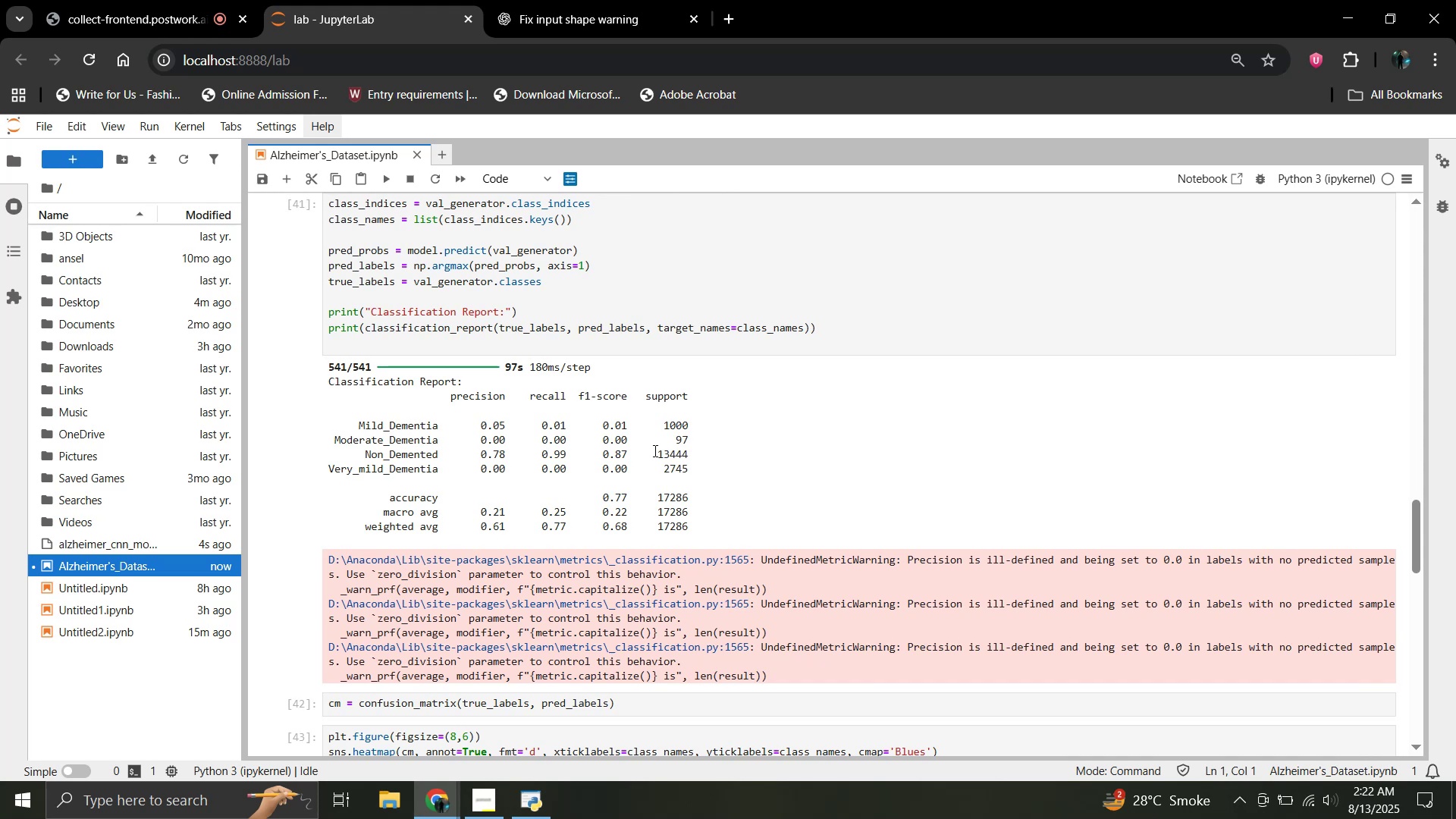 
scroll: coordinate [645, 347], scroll_direction: down, amount: 8.0
 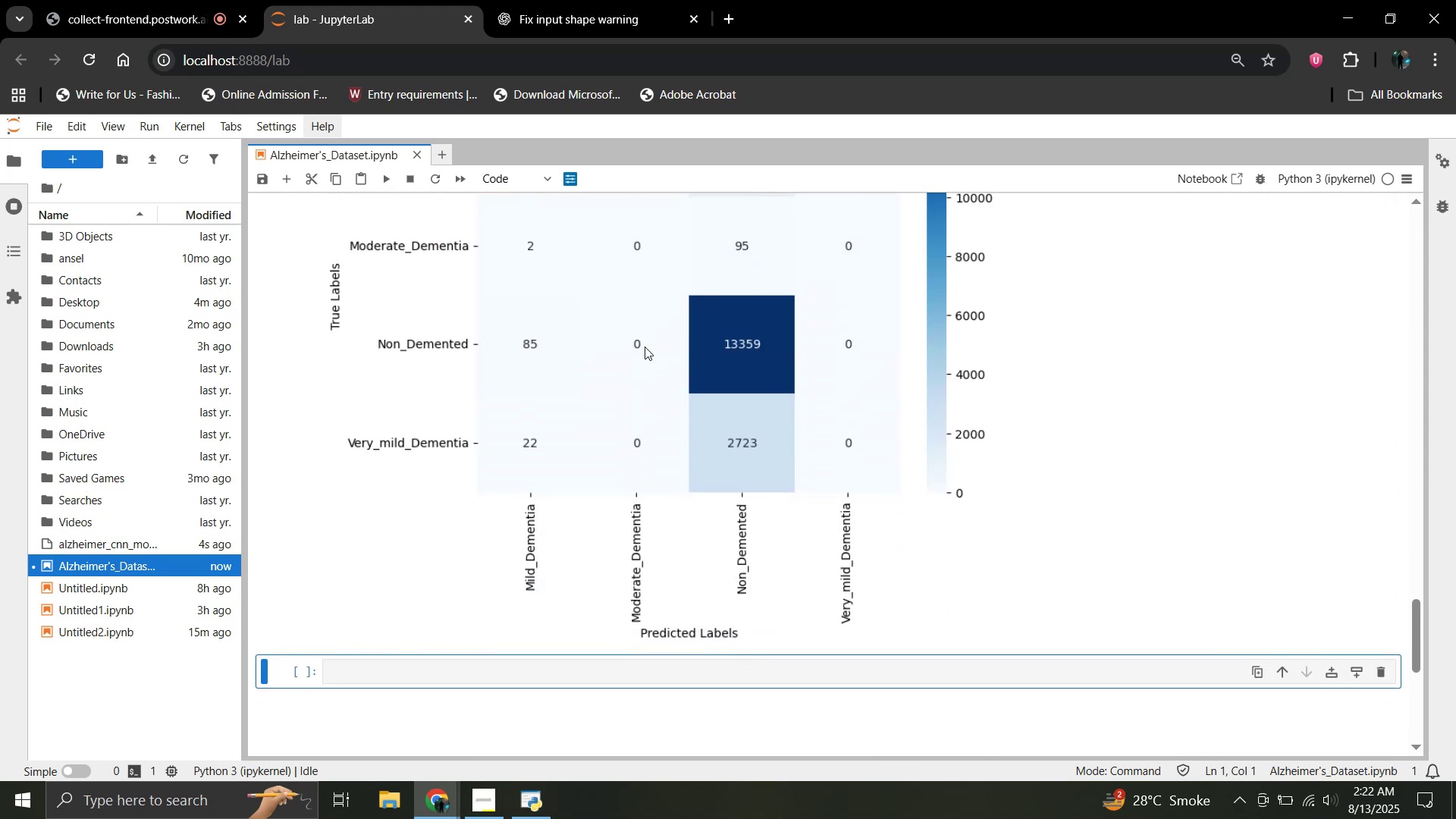 
scroll: coordinate [645, 347], scroll_direction: up, amount: 7.0
 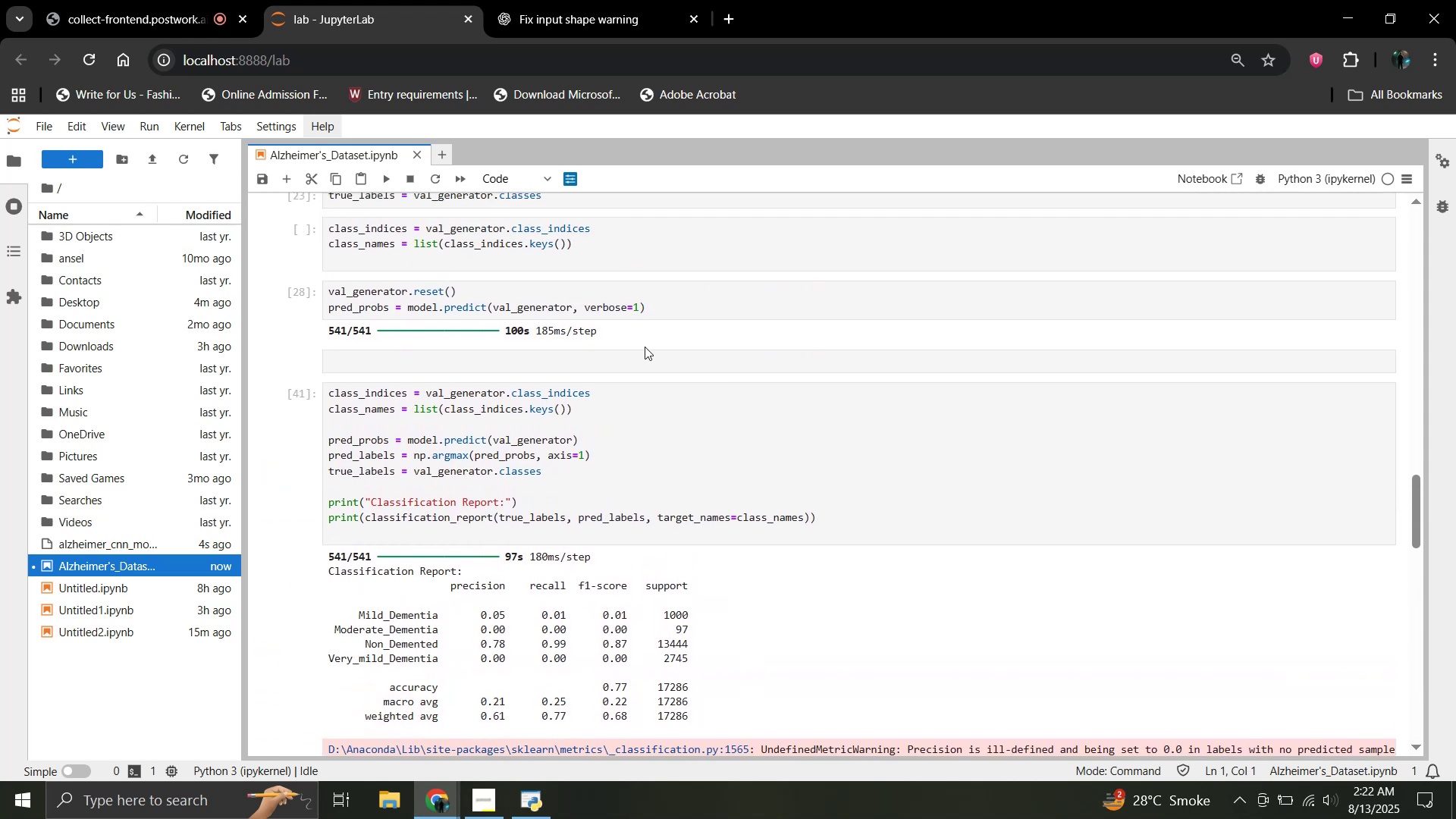 
scroll: coordinate [645, 347], scroll_direction: down, amount: 2.0
 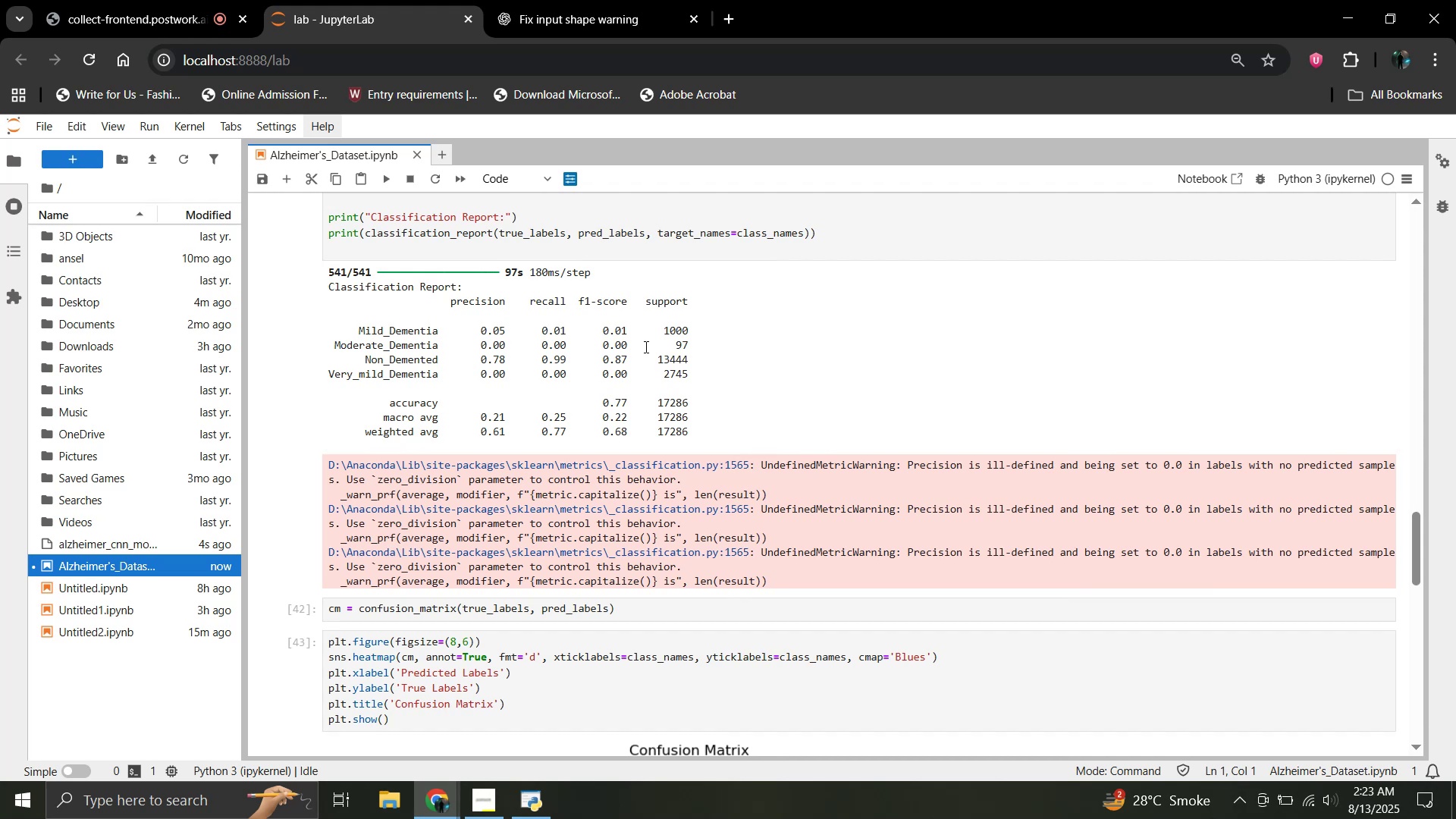 
wait(12.42)
 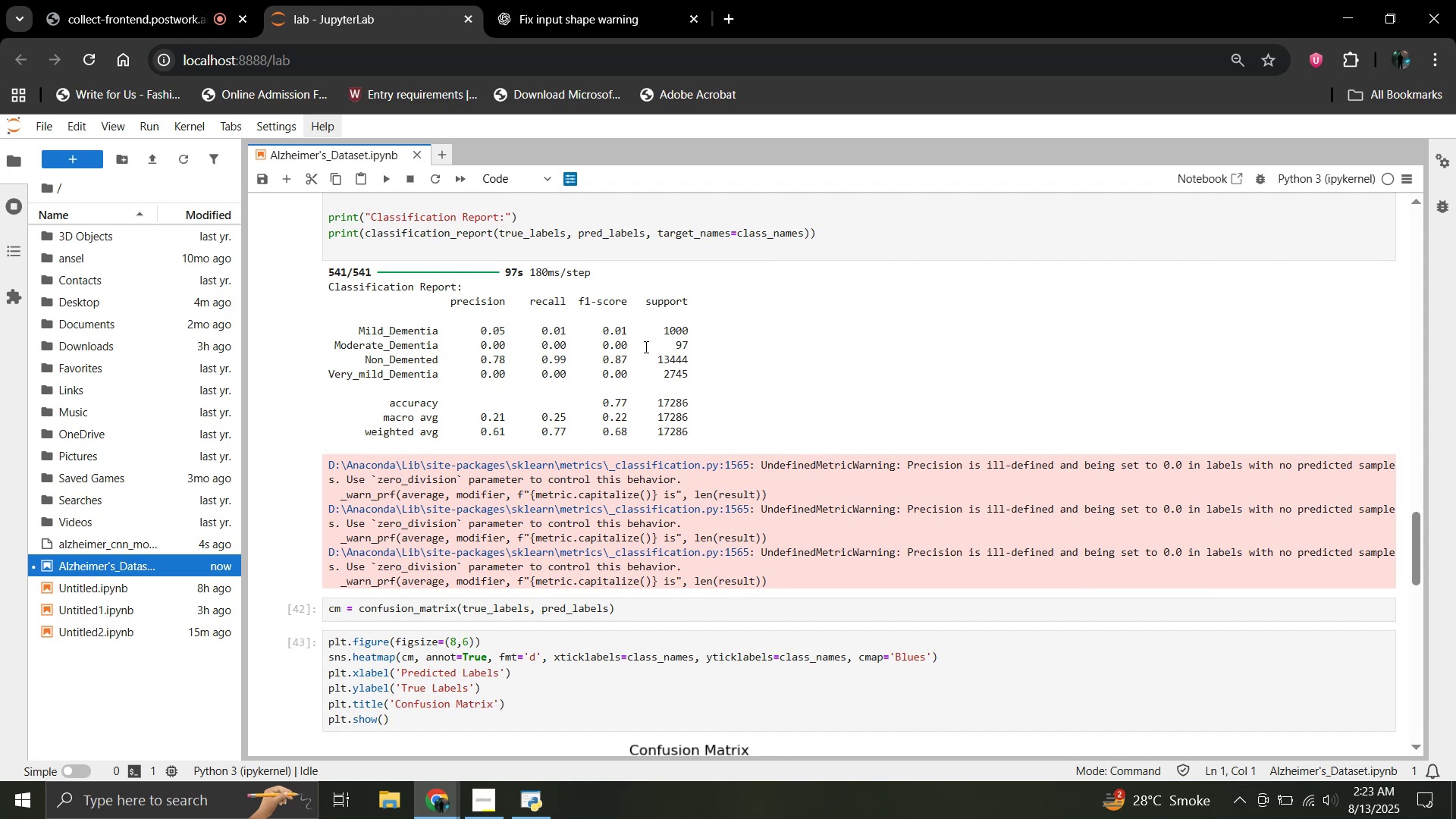 
scroll: coordinate [645, 347], scroll_direction: down, amount: 1.0
 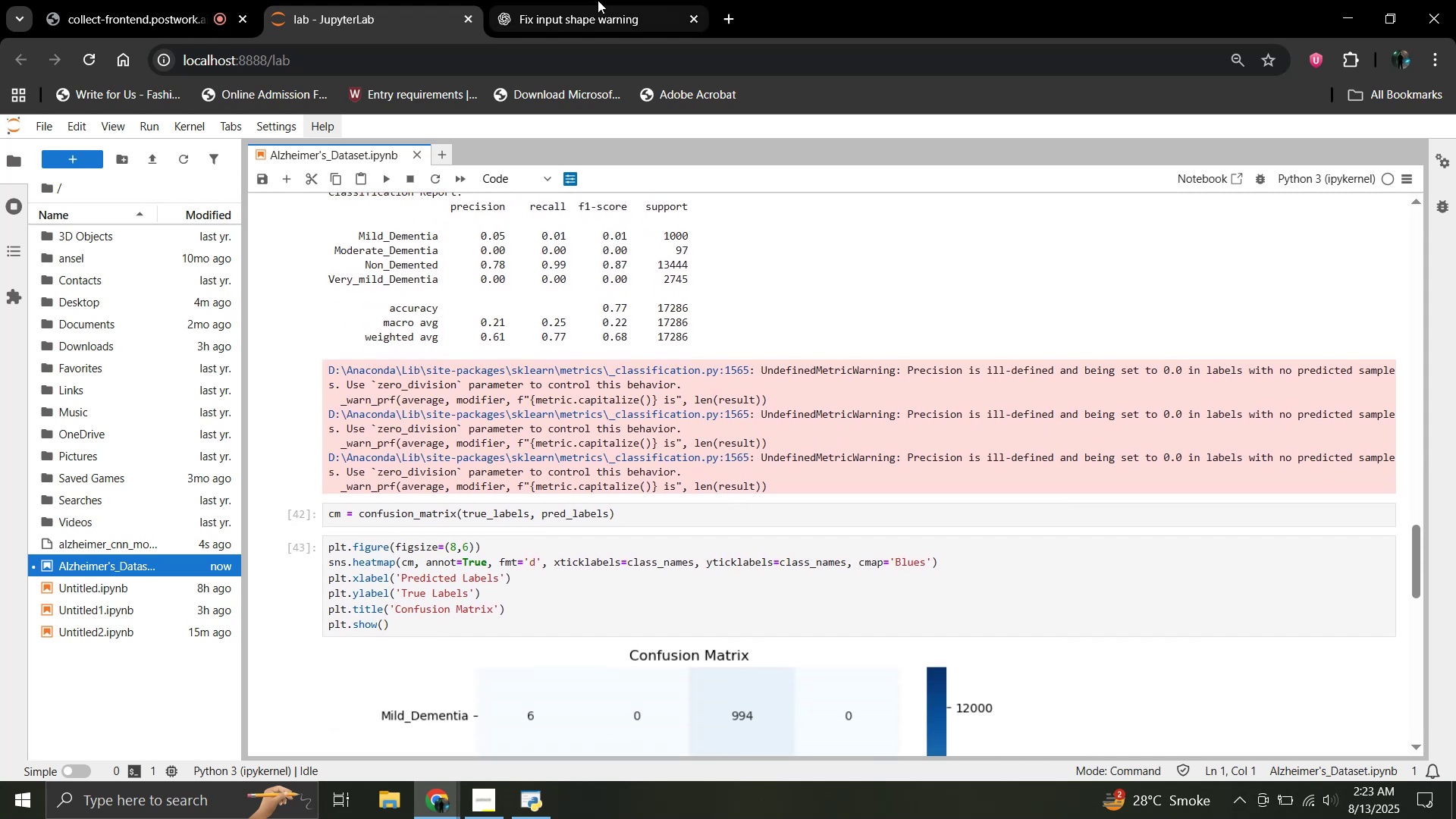 
left_click([596, 0])
 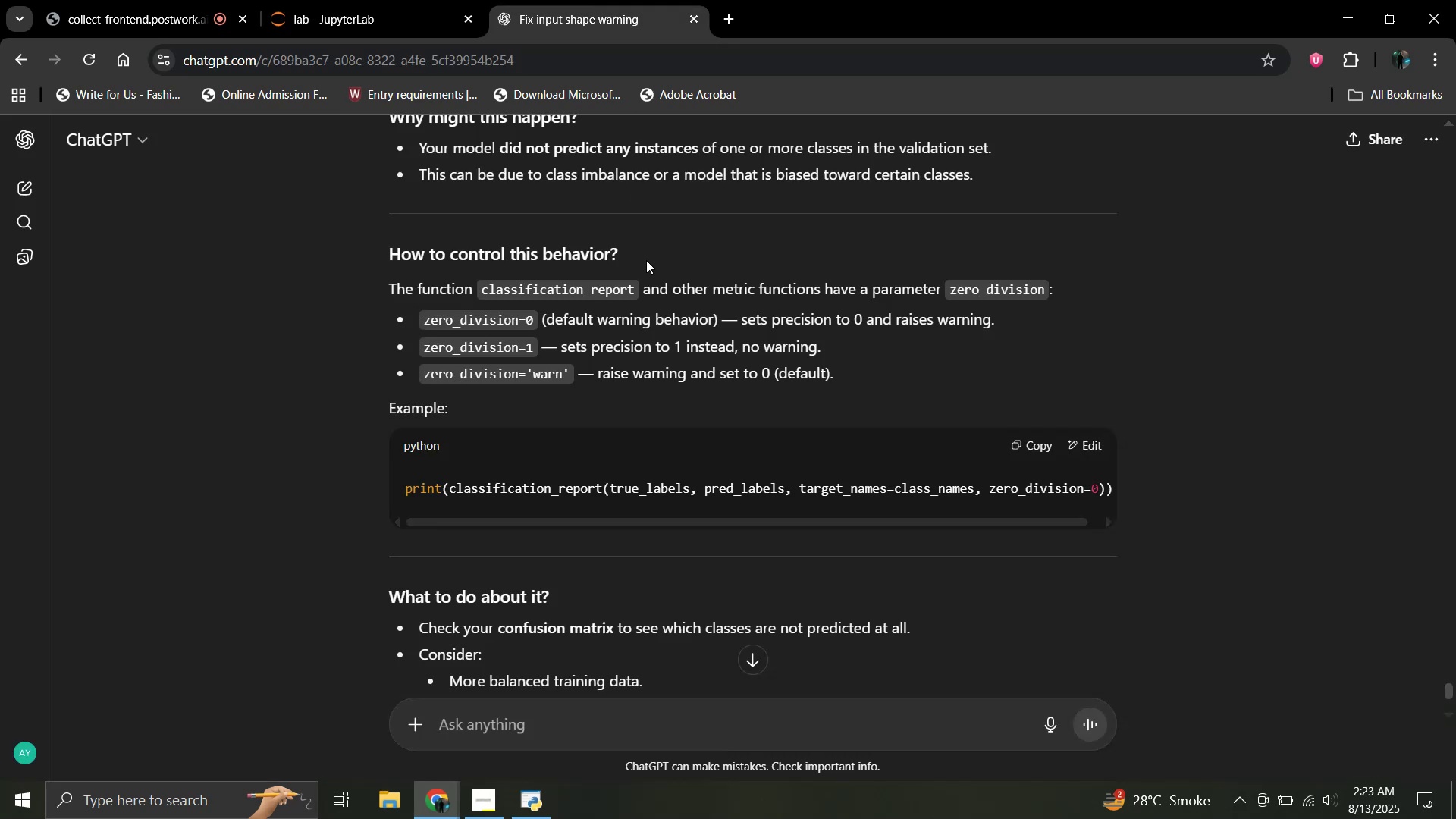 
wait(10.24)
 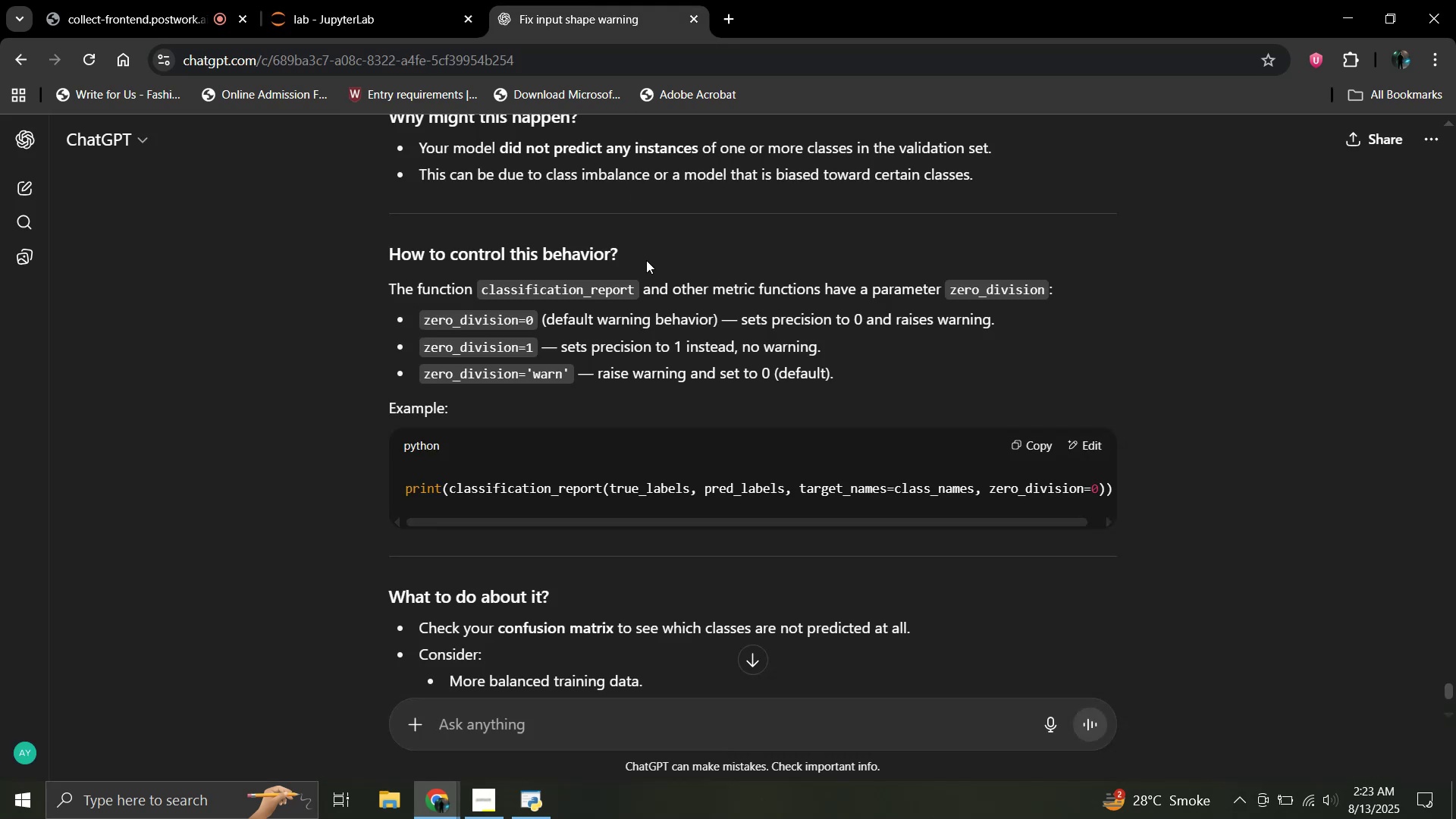 
scroll: coordinate [644, 260], scroll_direction: down, amount: 4.0
 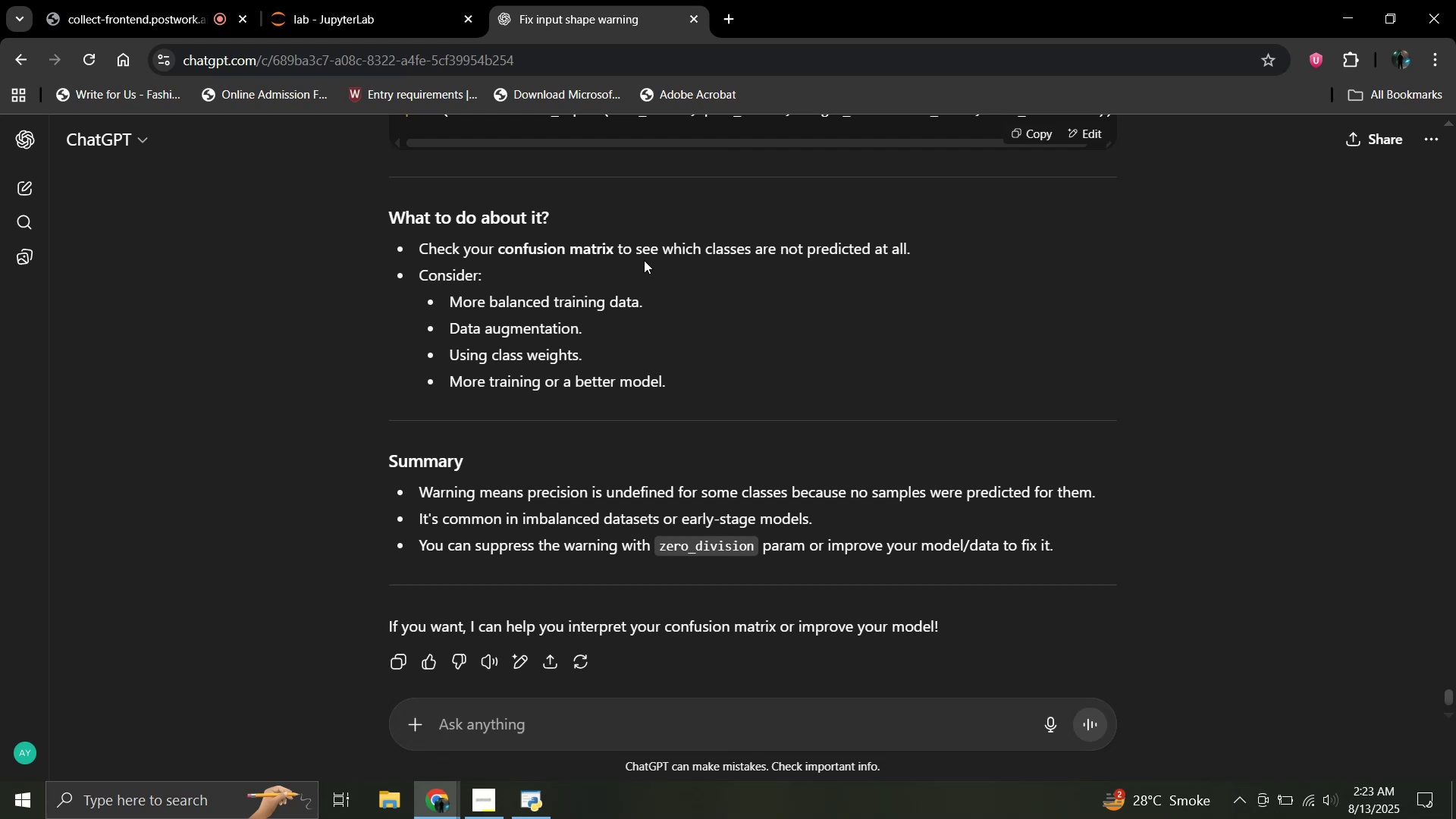 
wait(20.55)
 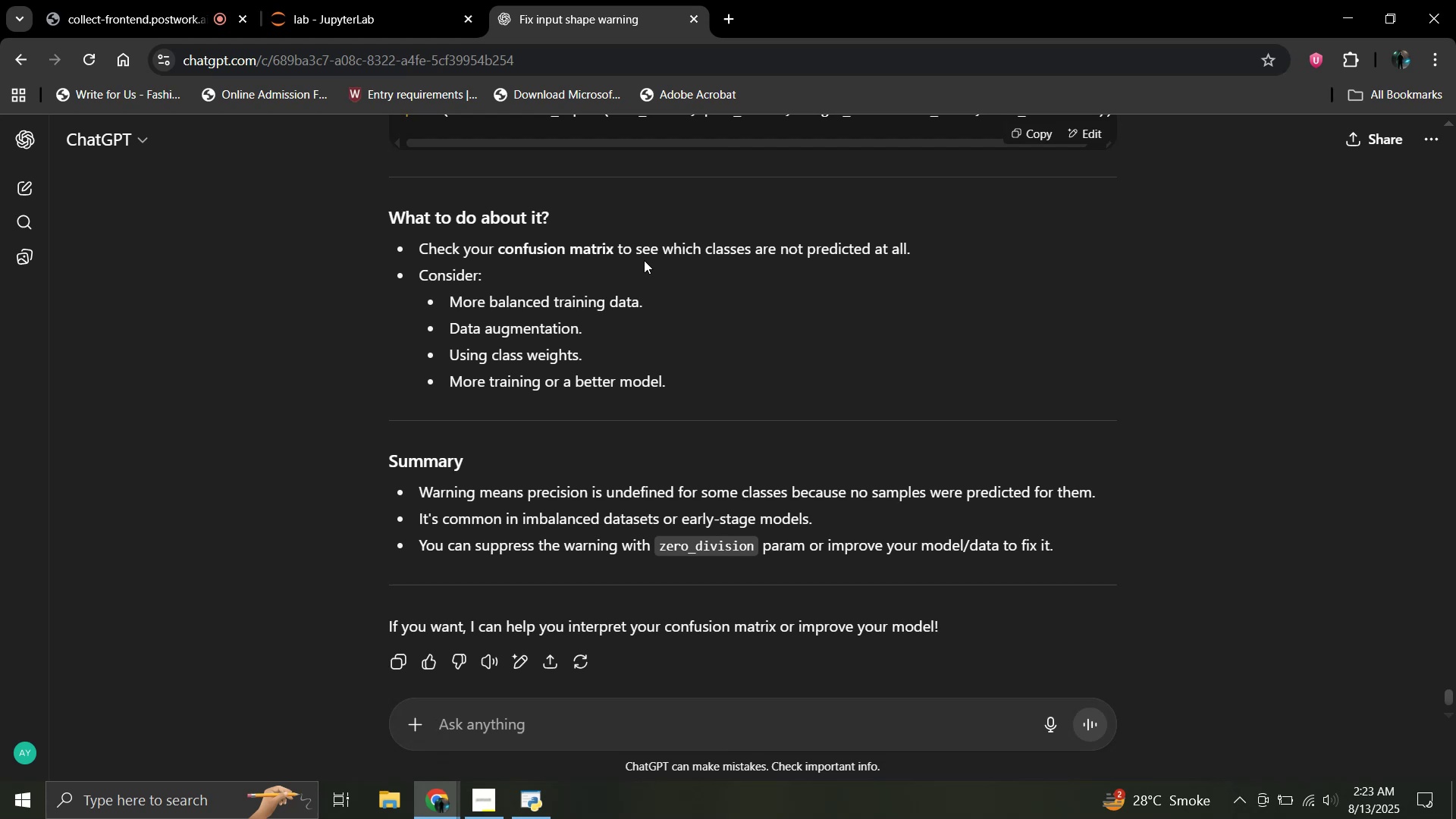 
scroll: coordinate [644, 260], scroll_direction: up, amount: 4.0
 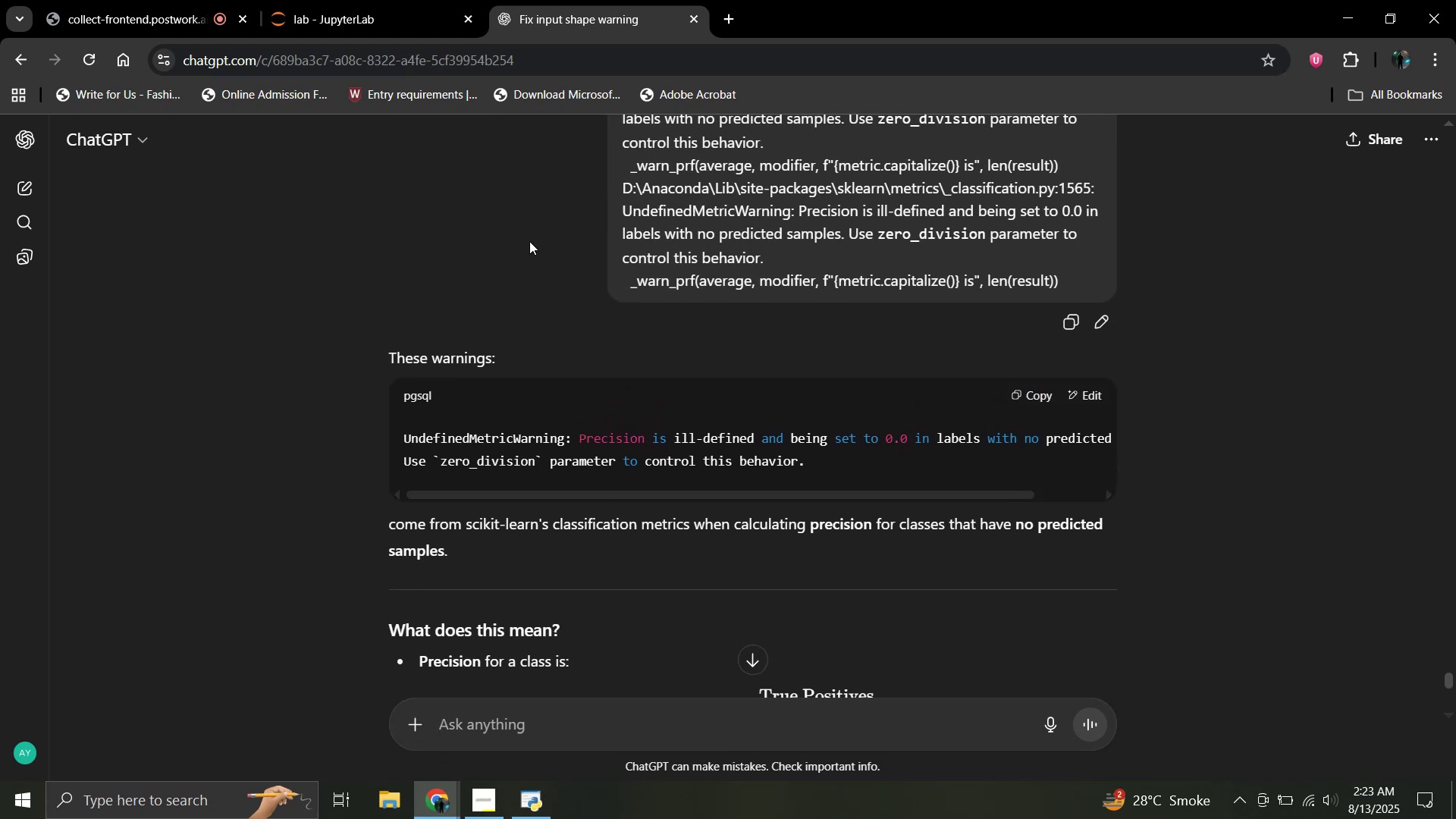 
left_click([346, 0])
 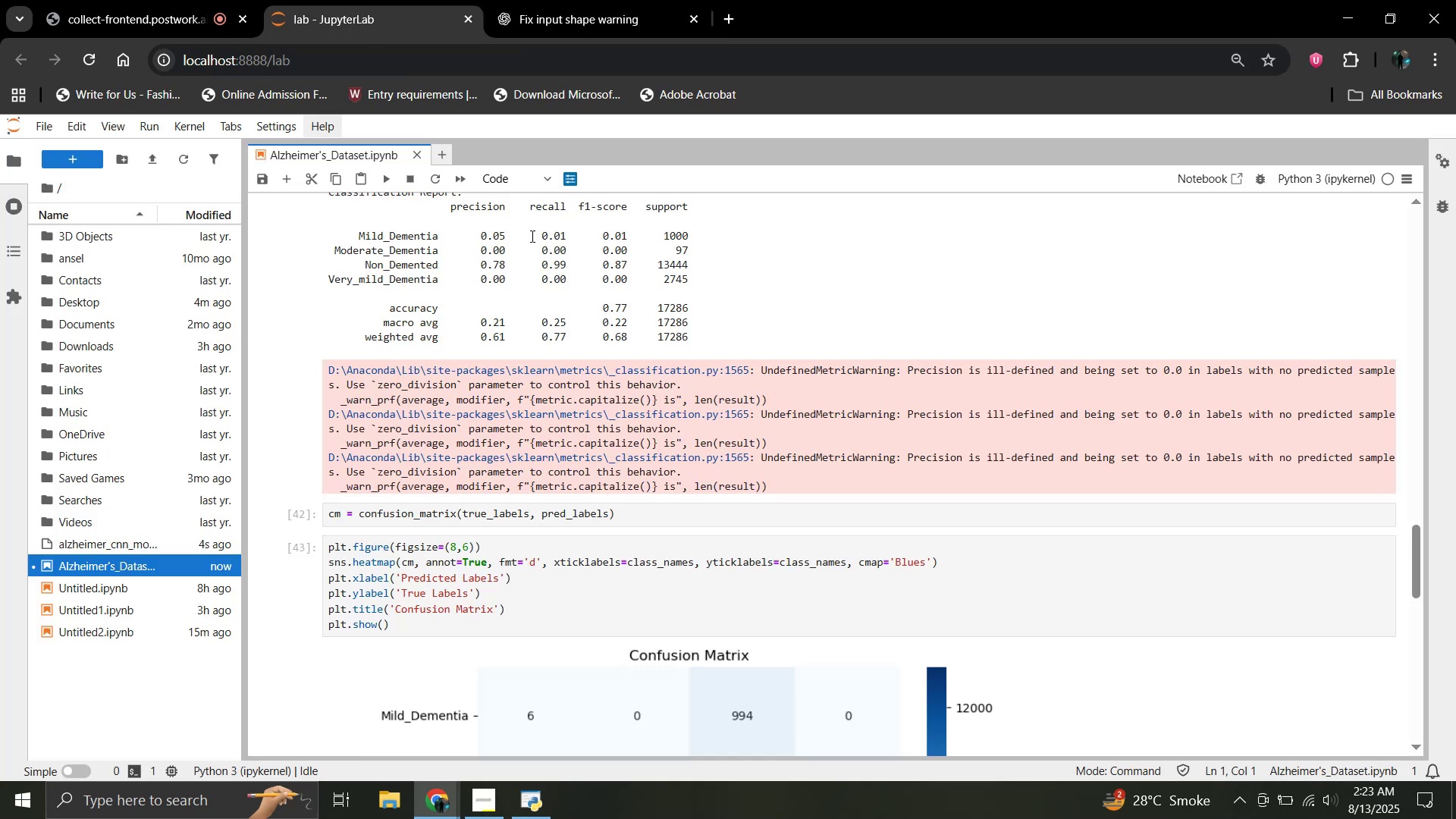 
scroll: coordinate [535, 241], scroll_direction: down, amount: 5.0
 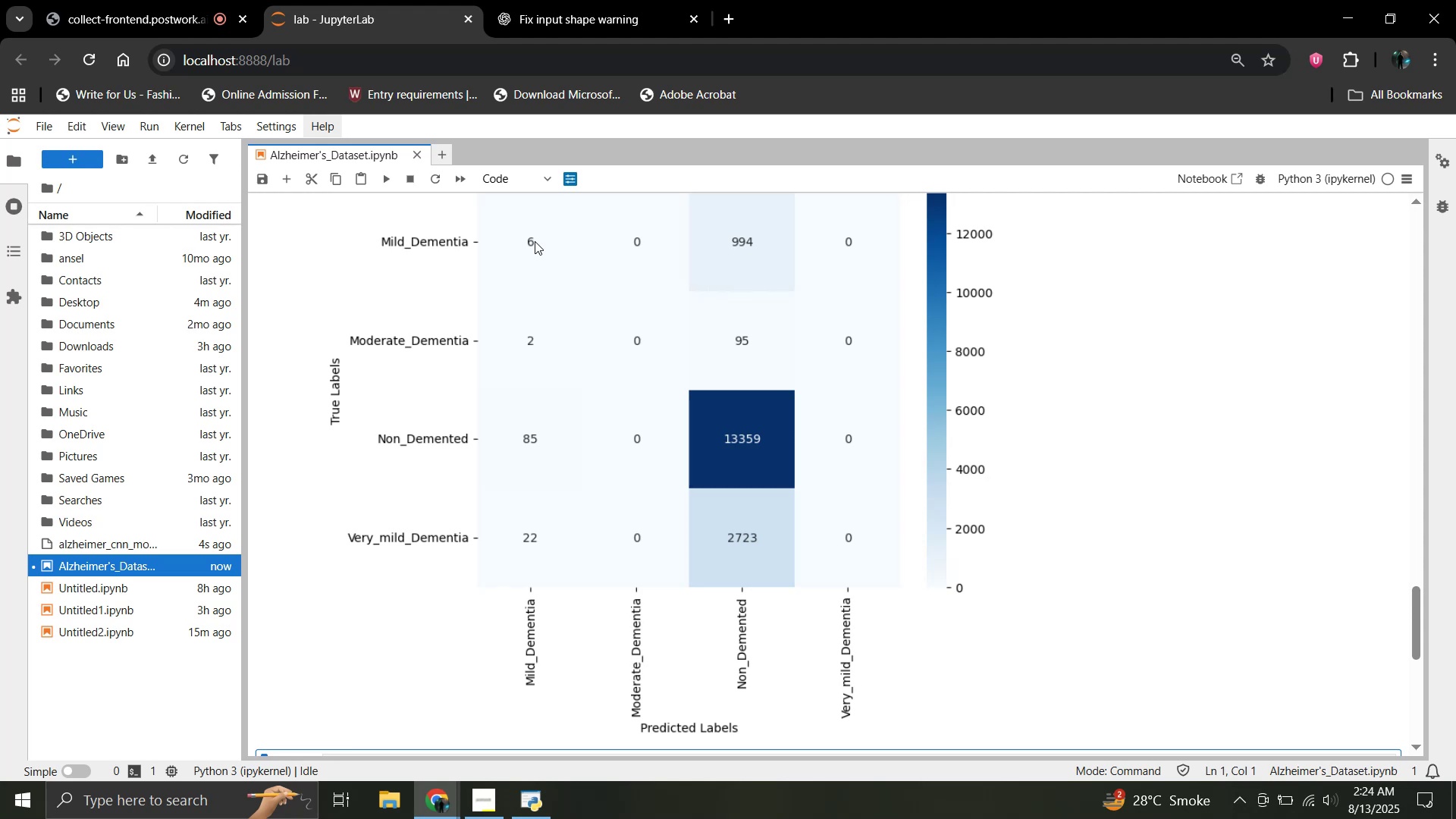 
wait(24.83)
 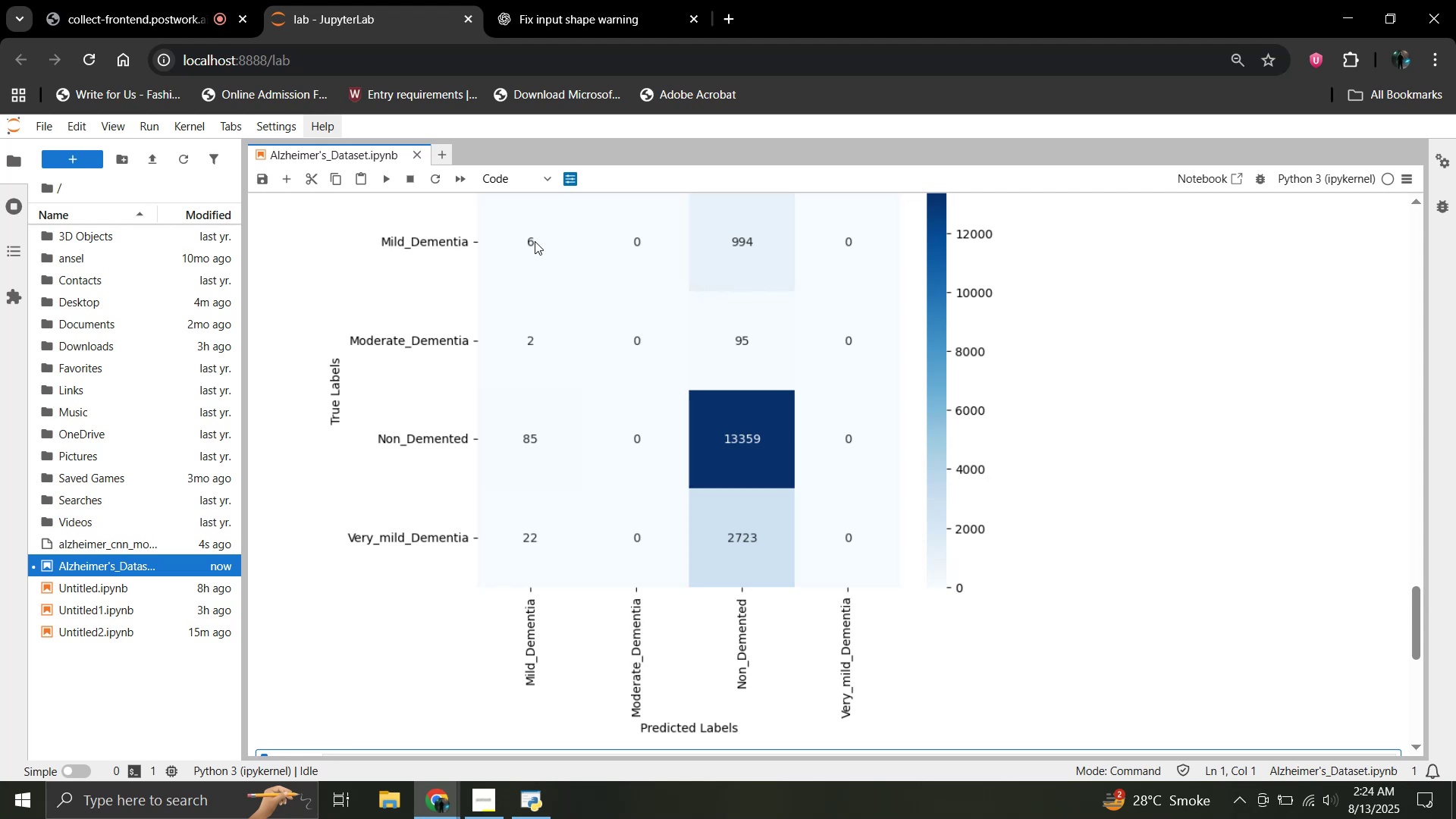 
scroll: coordinate [523, 242], scroll_direction: up, amount: 6.0
 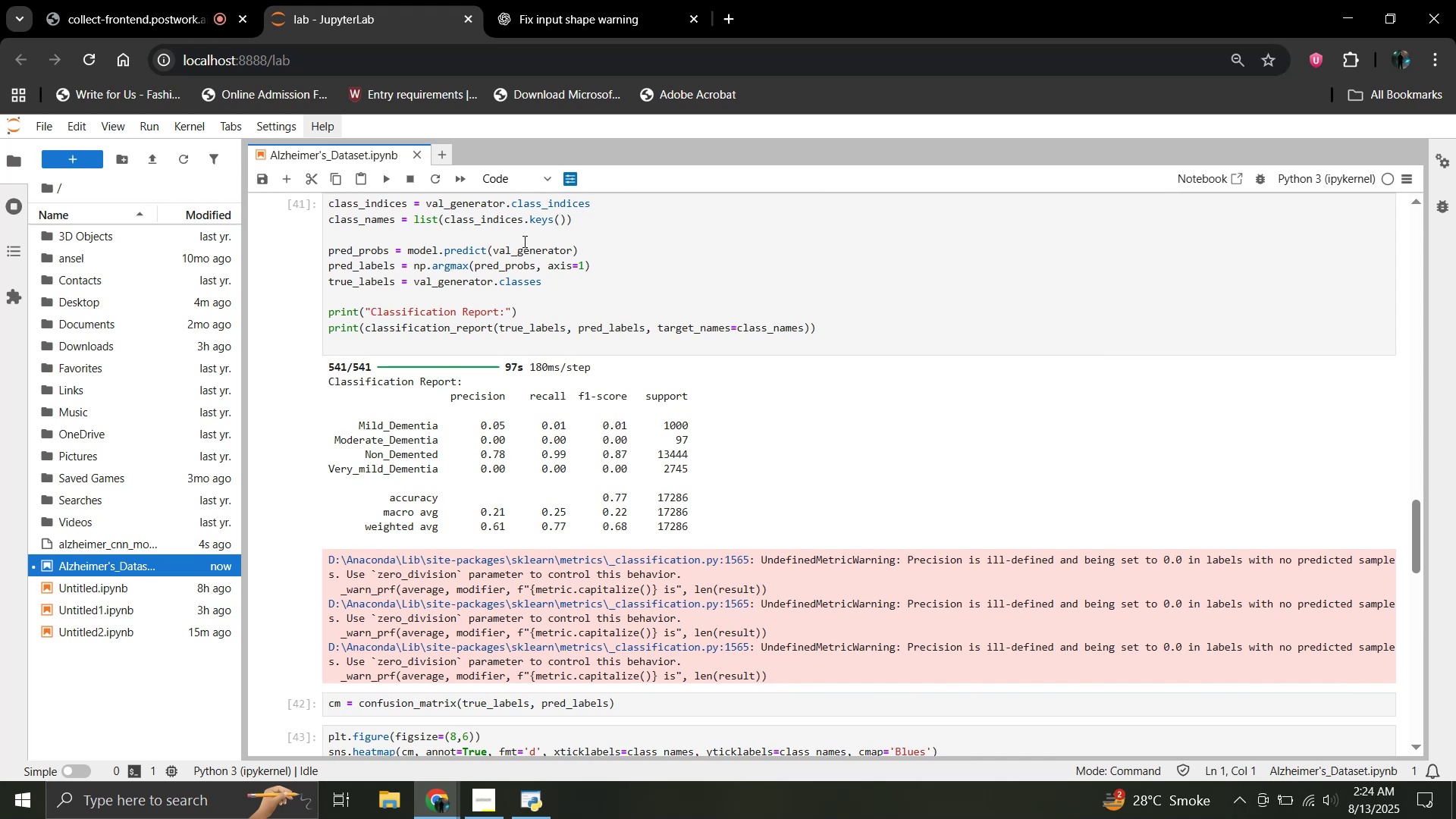 
scroll: coordinate [555, 330], scroll_direction: down, amount: 1.0
 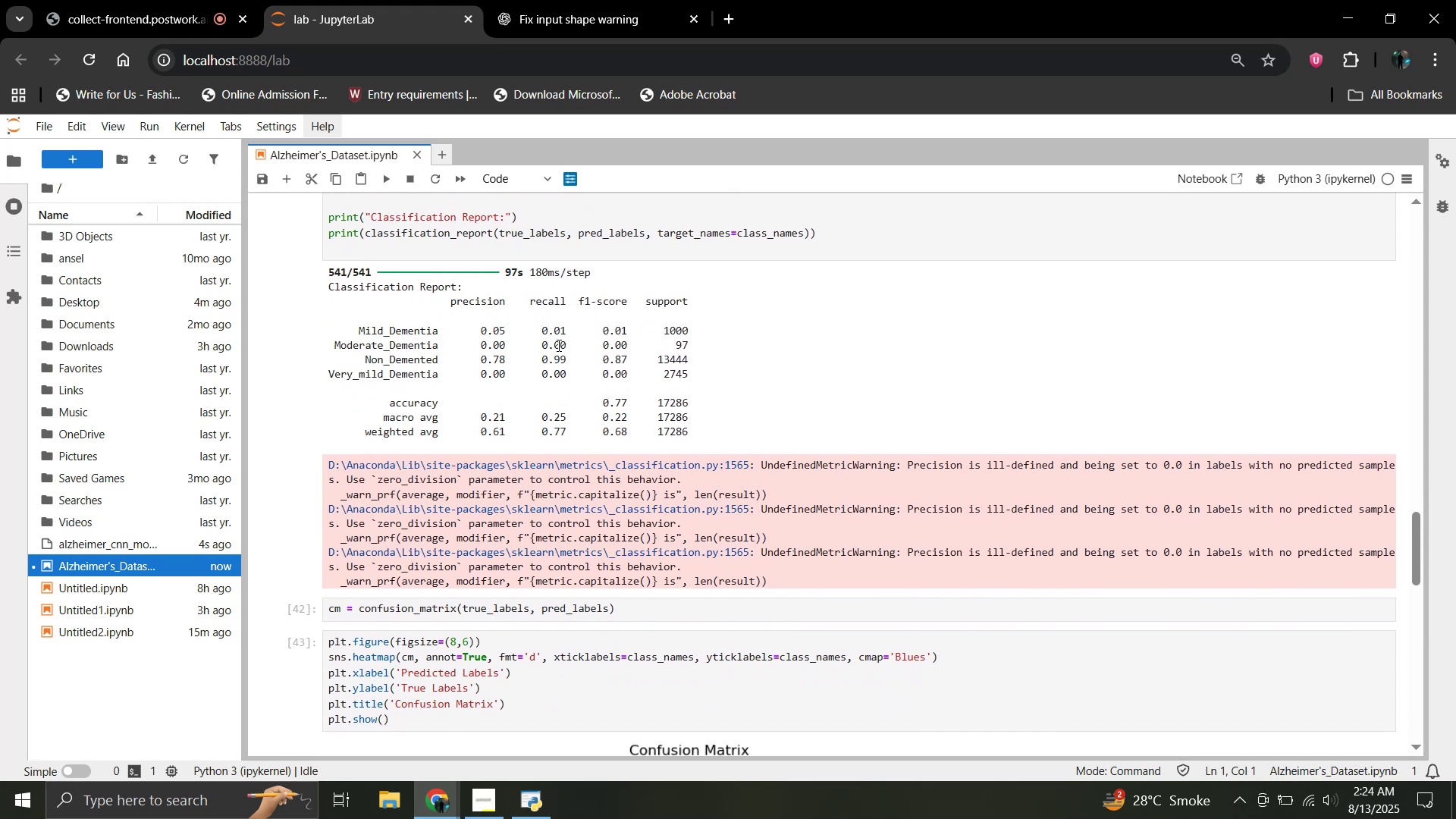 
left_click([594, 0])
 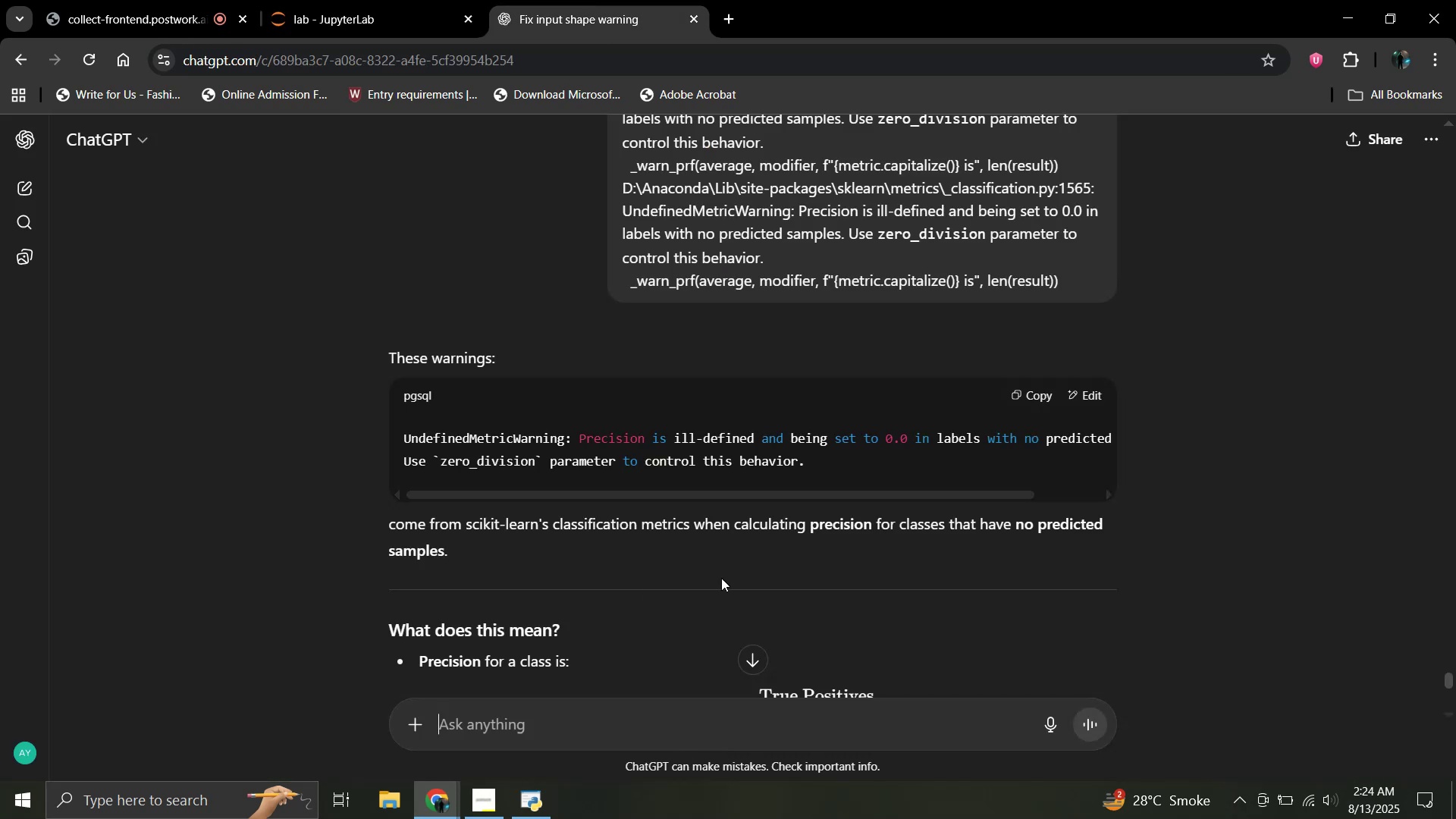 
scroll: coordinate [695, 466], scroll_direction: down, amount: 14.0
 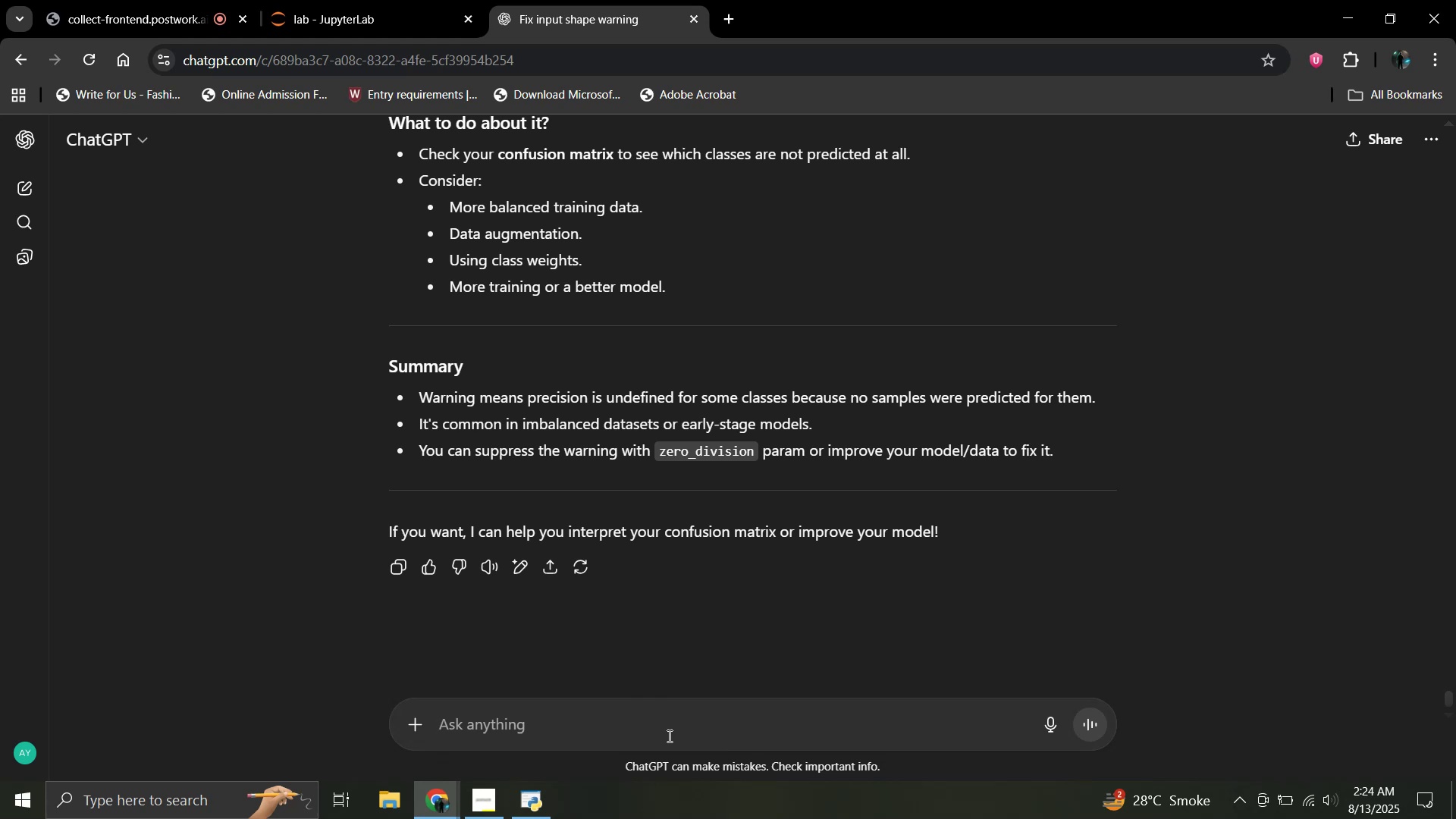 
wait(16.12)
 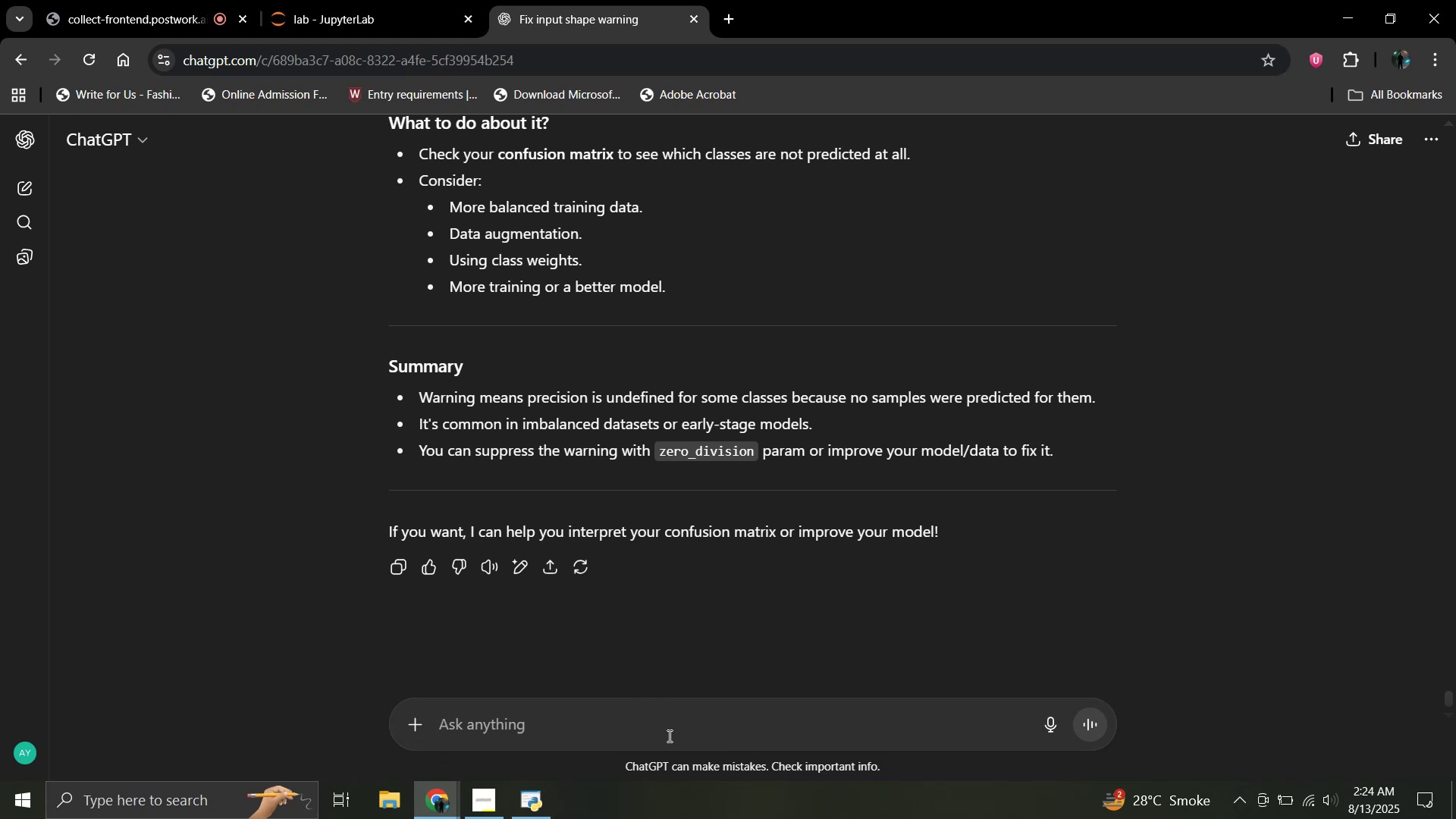 
type(sow)
key(Backspace)
type( whats the problem)
 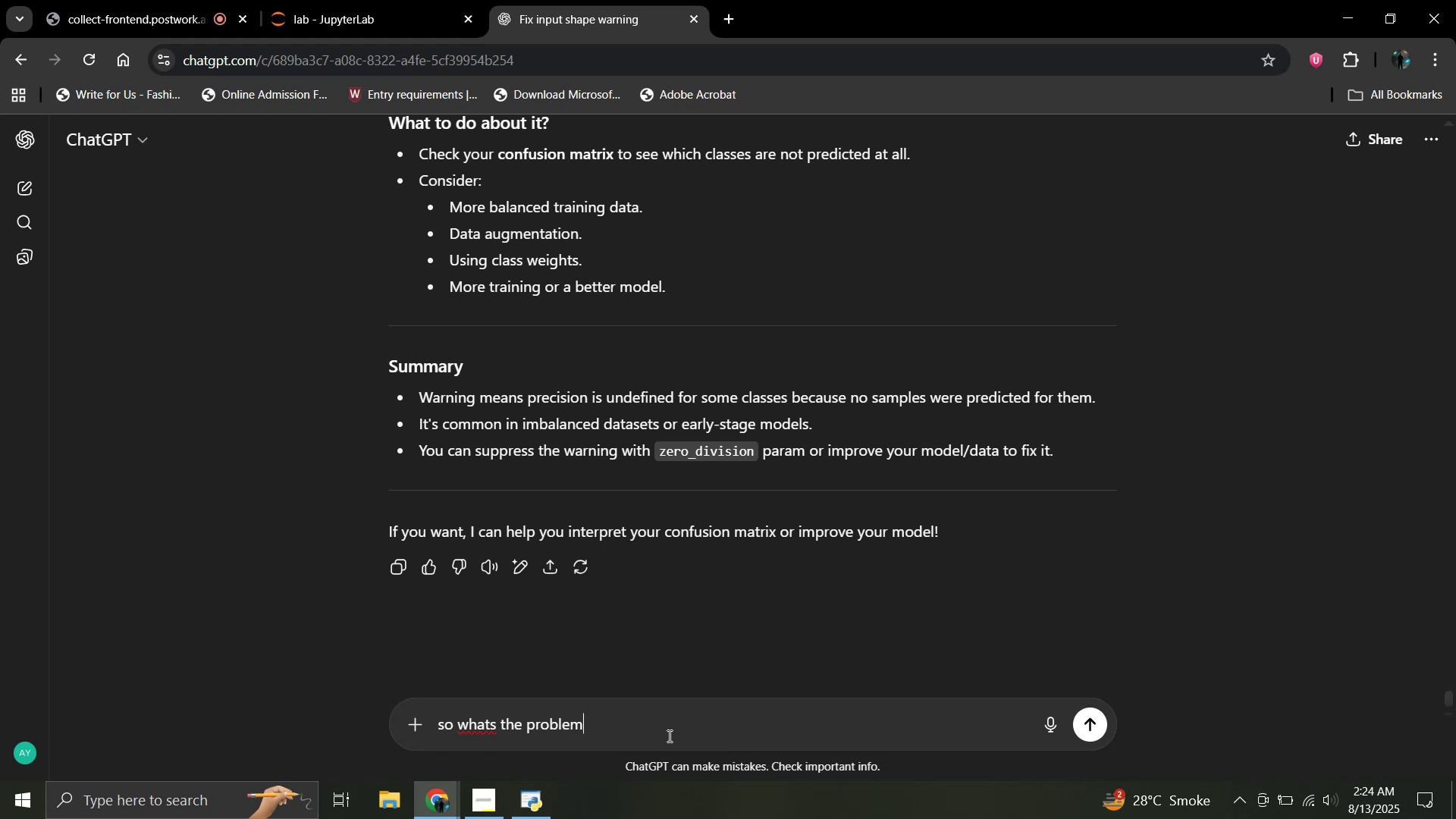 
key(Enter)
 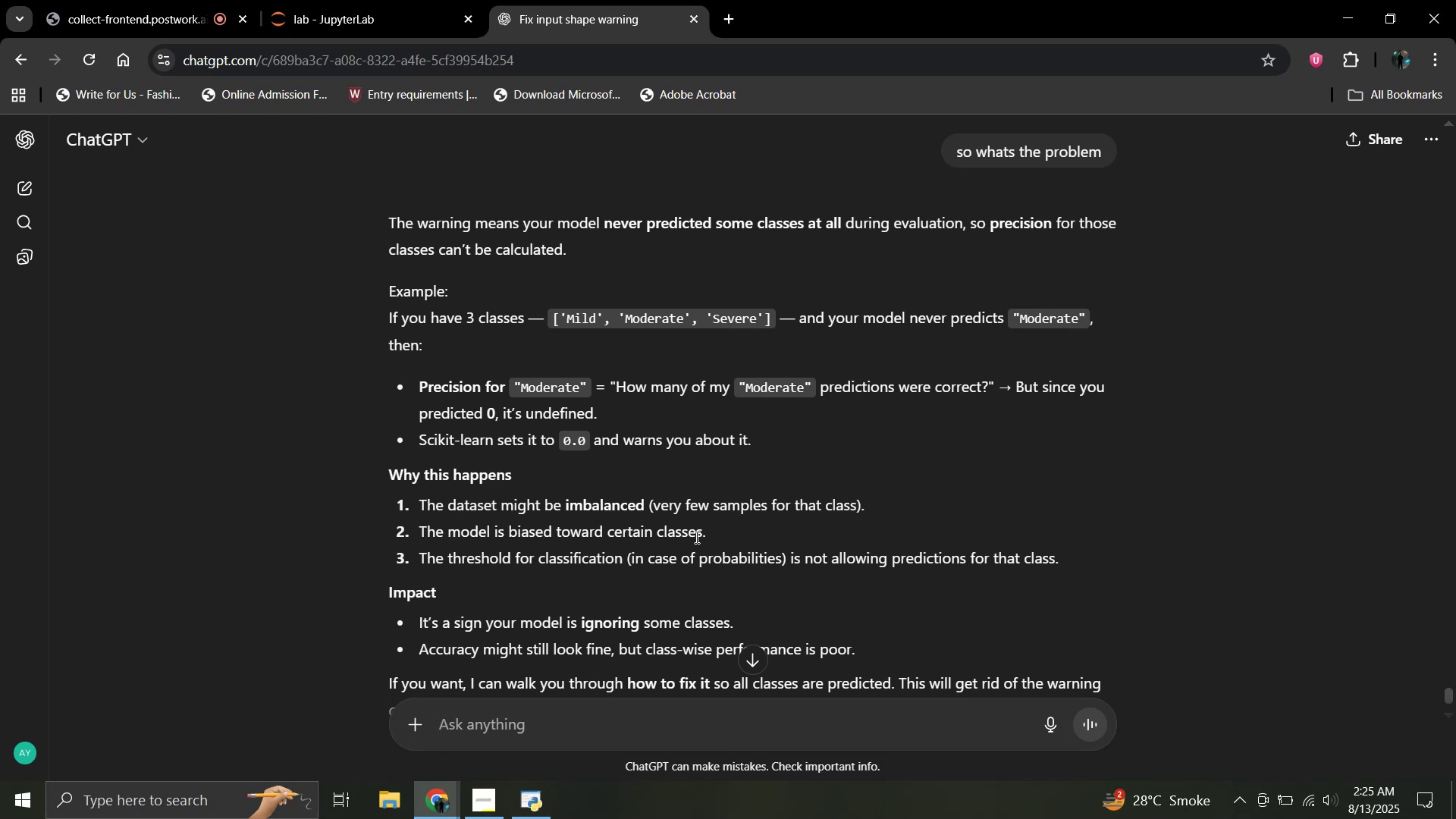 
wait(20.98)
 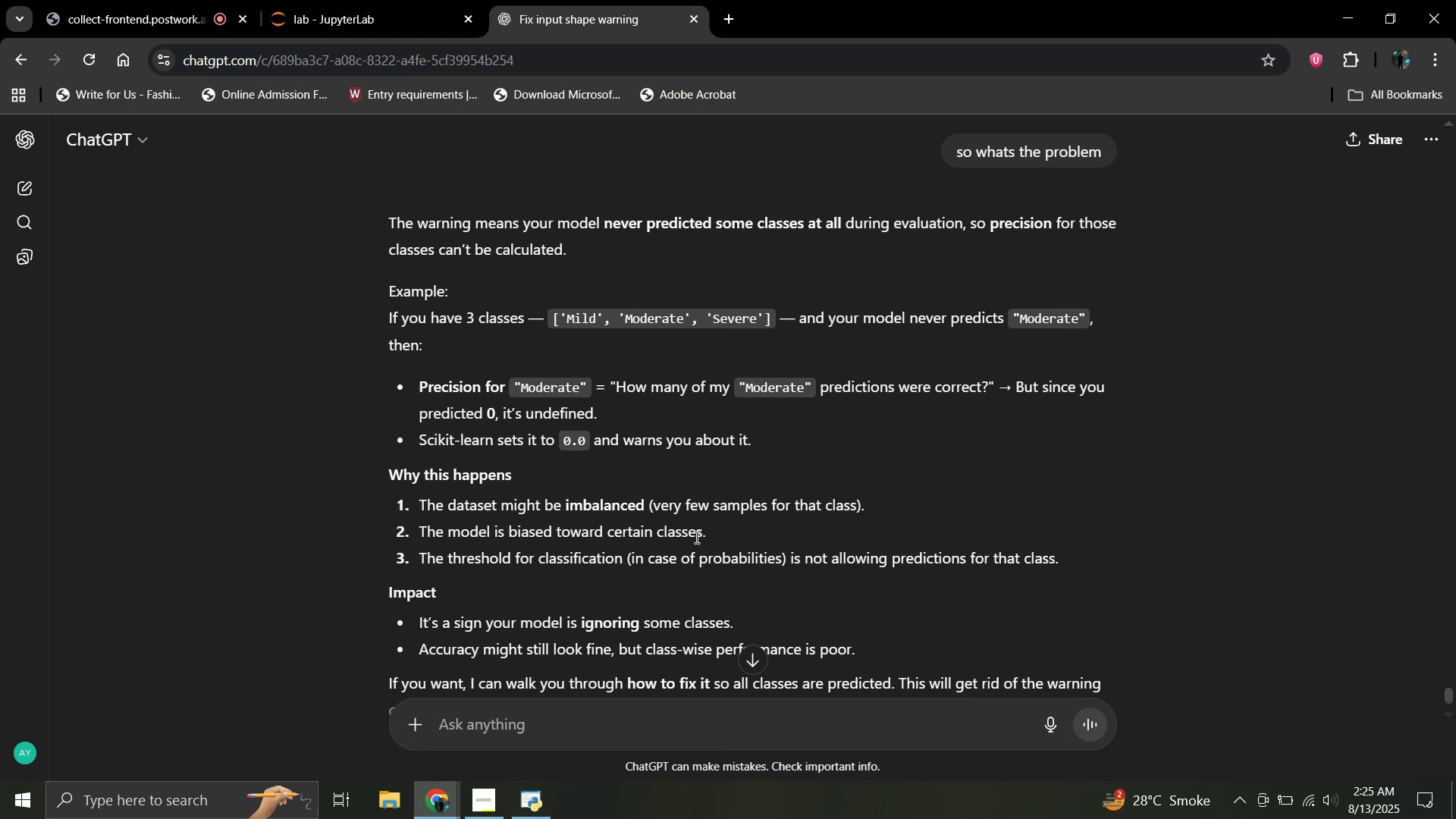 
scroll: coordinate [652, 465], scroll_direction: down, amount: 4.0
 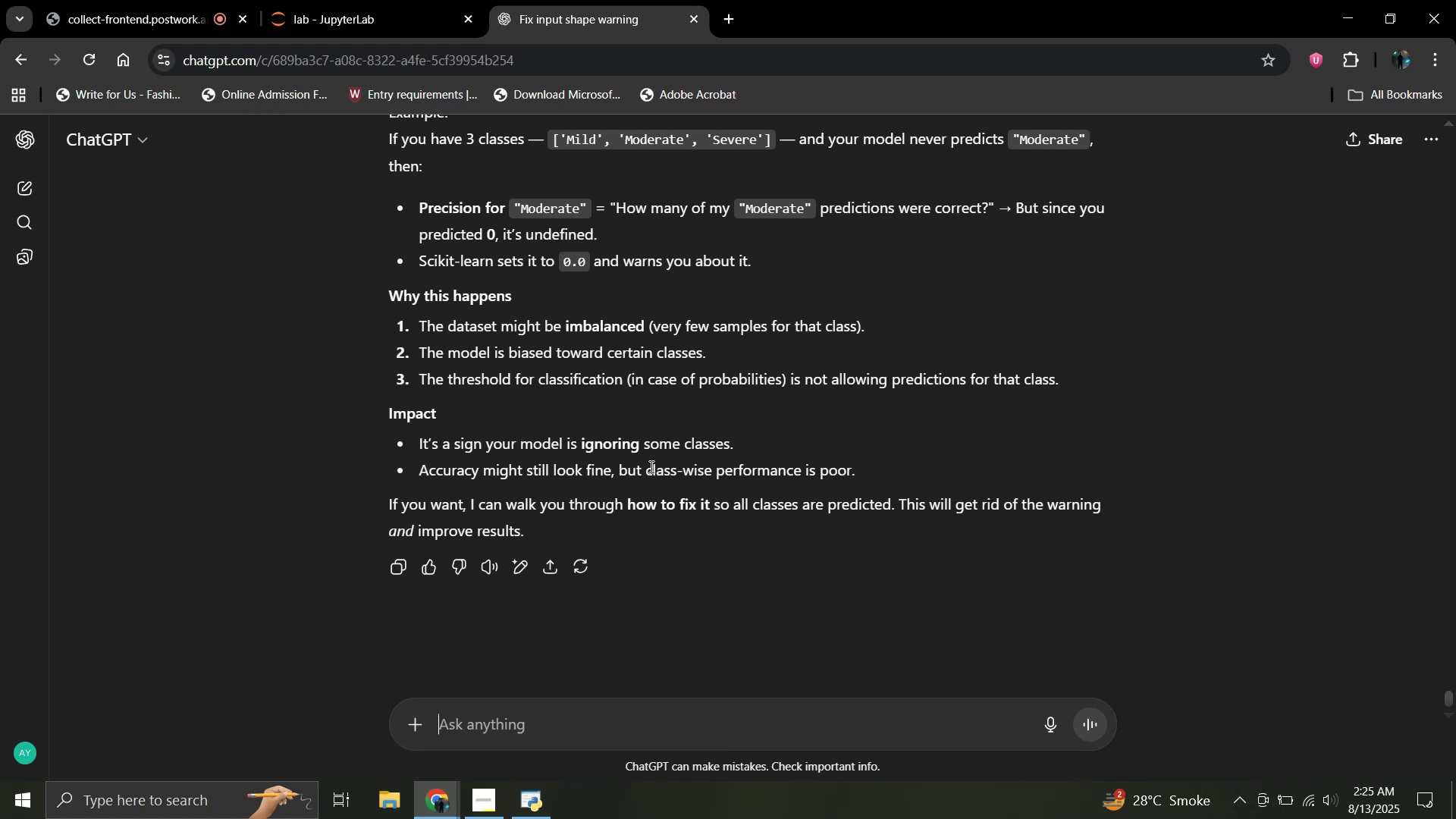 
wait(12.38)
 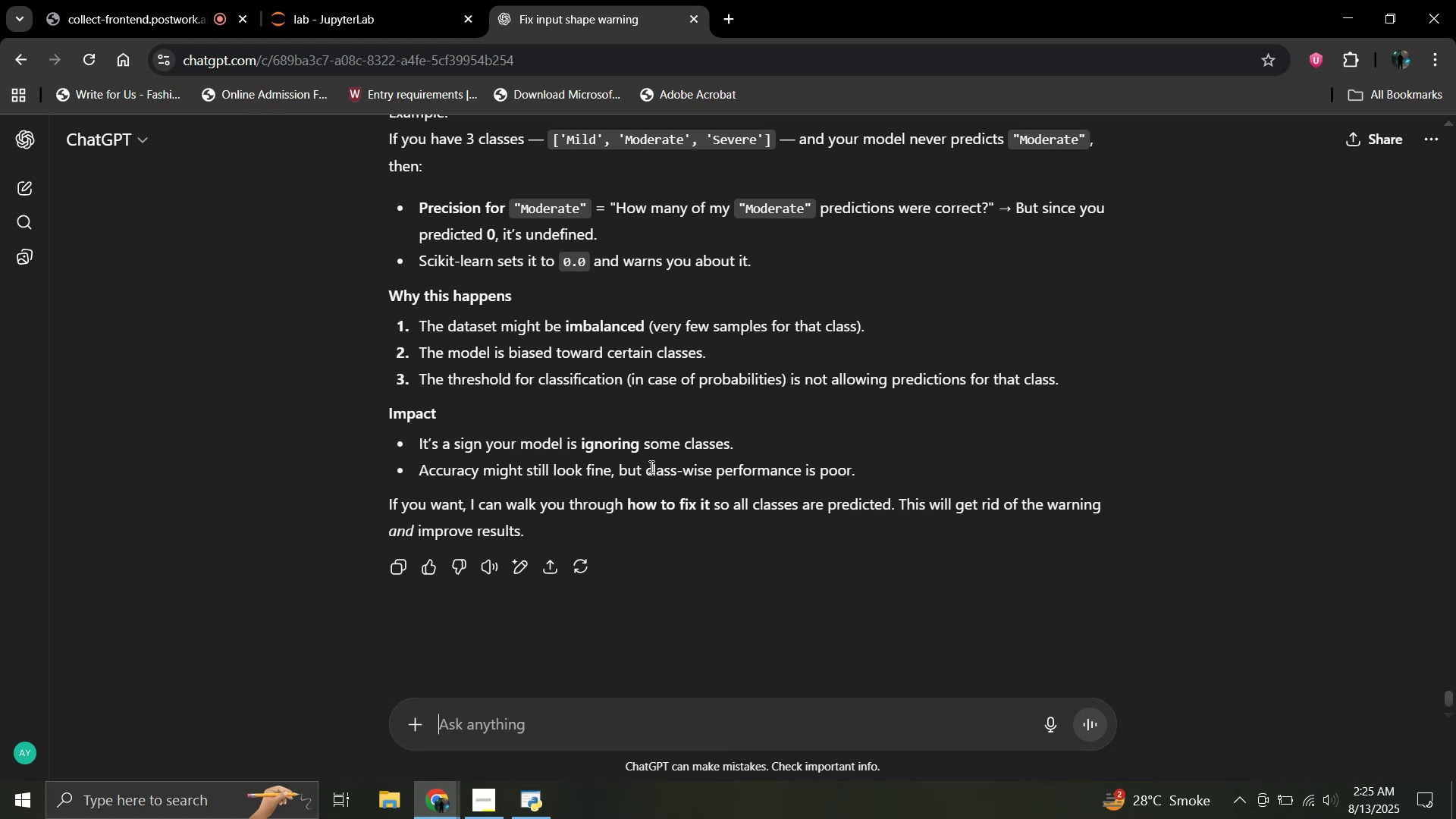 
type(ok so how can i fix it?)
 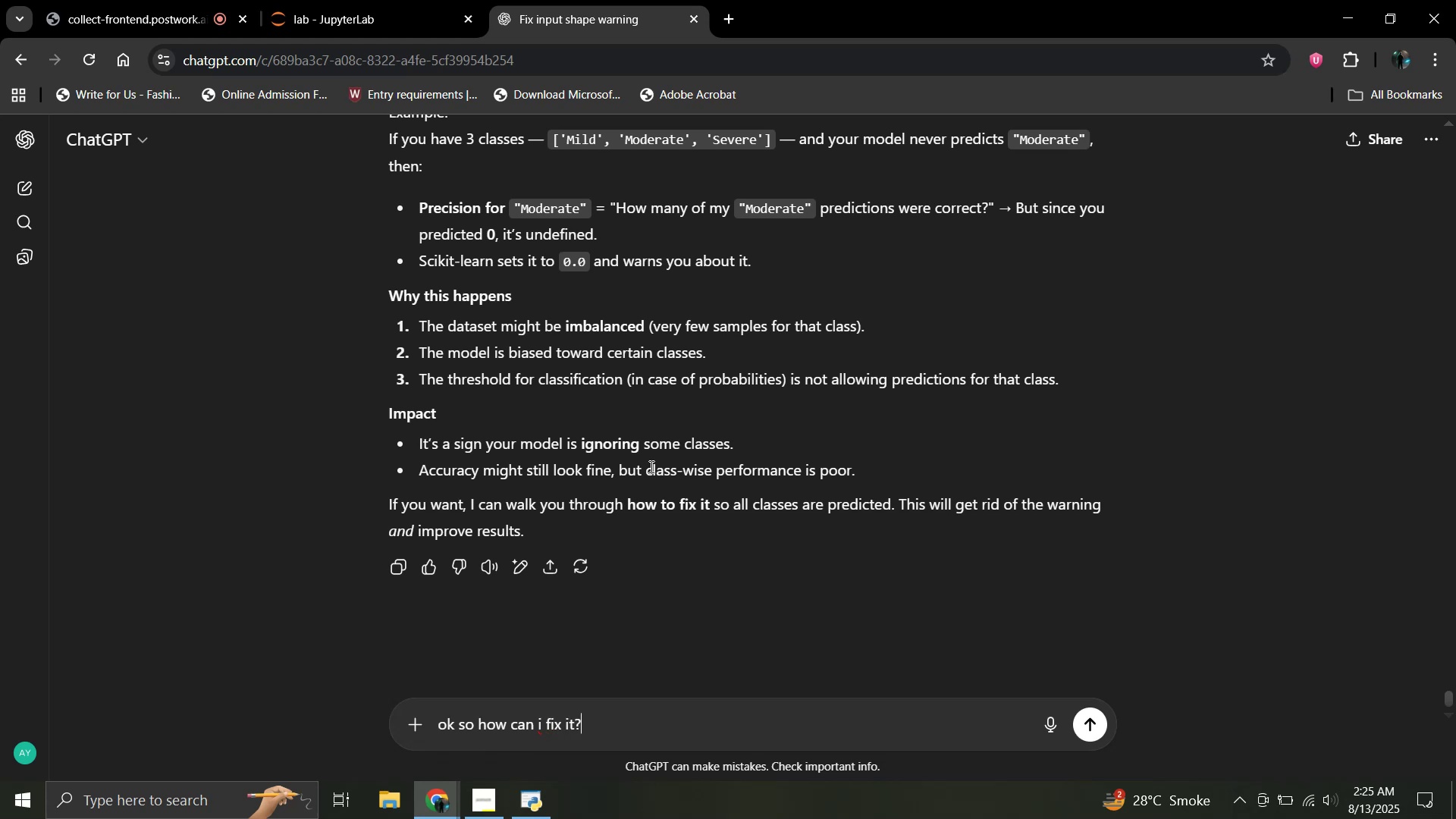 
 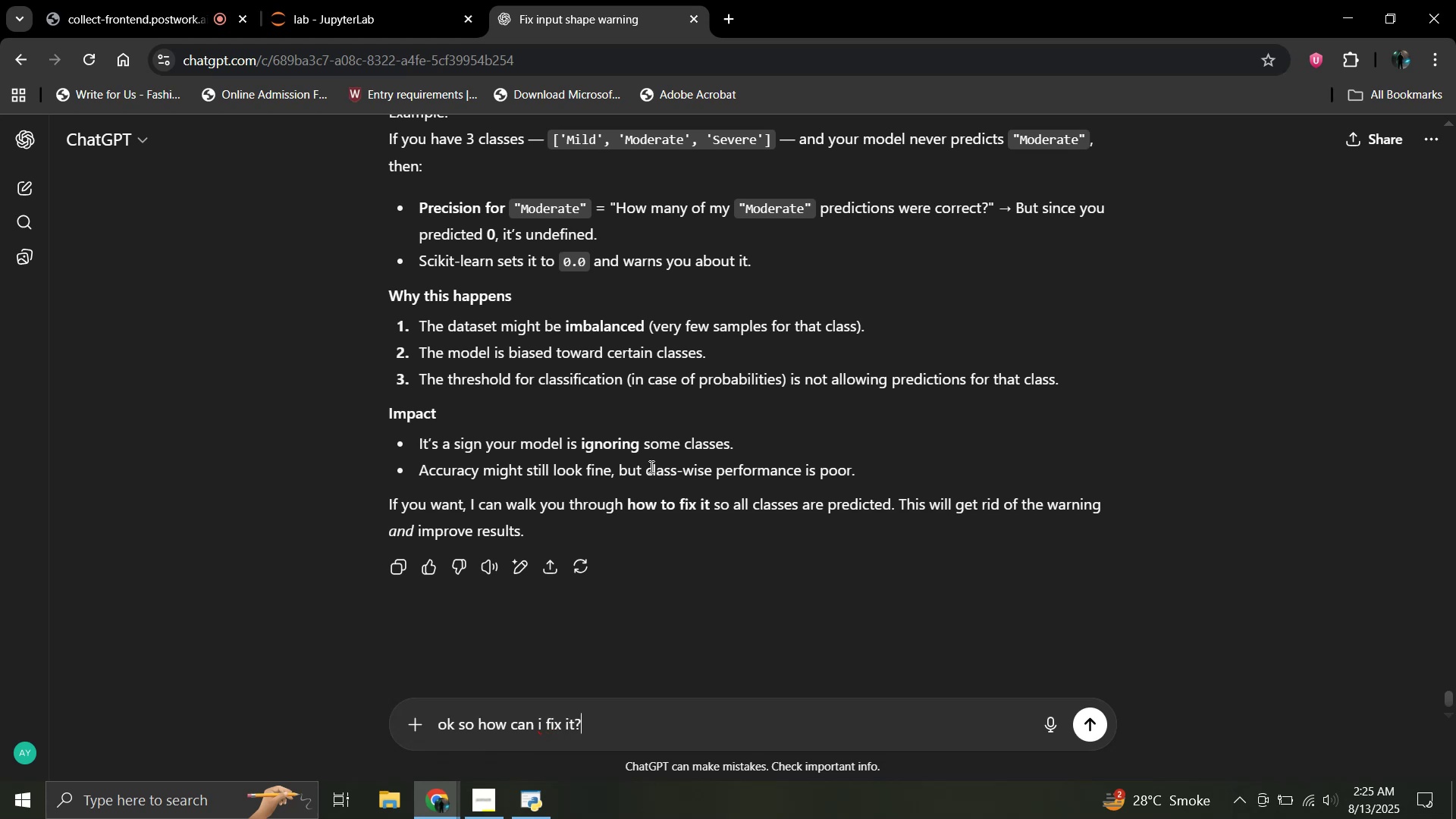 
key(Enter)
 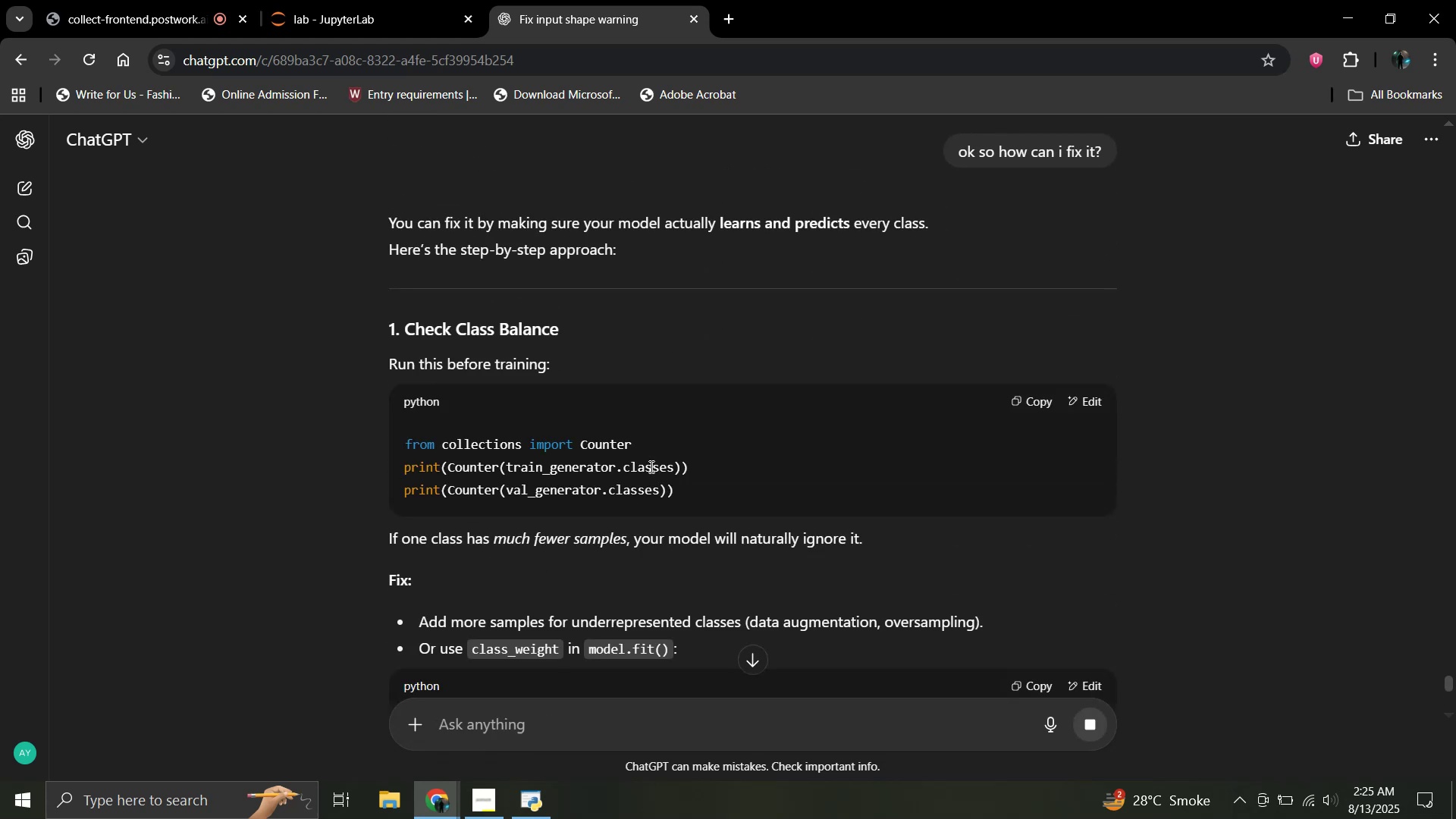 
wait(10.65)
 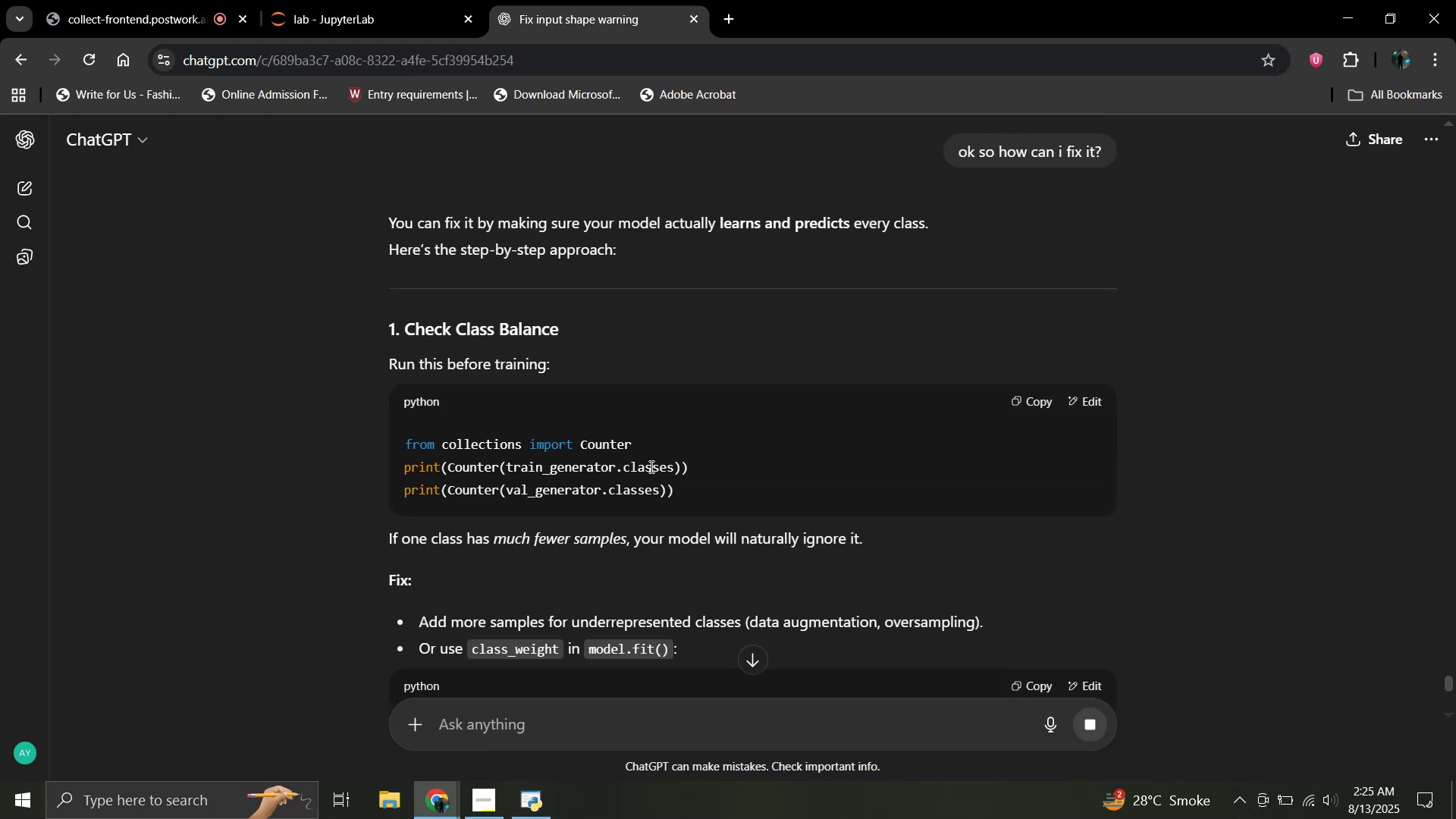 
scroll: coordinate [633, 387], scroll_direction: down, amount: 13.0
 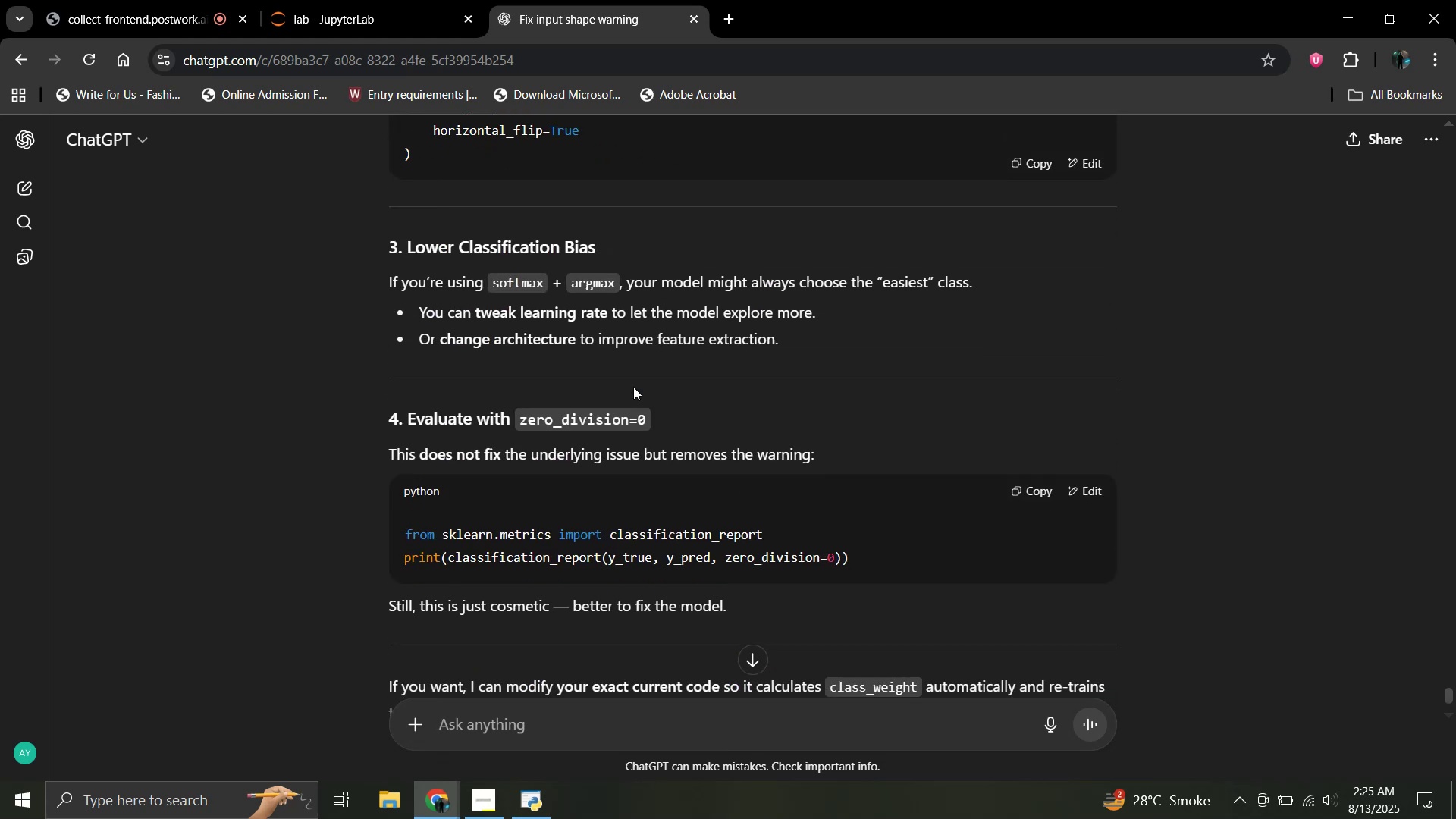 
scroll: coordinate [633, 388], scroll_direction: up, amount: 14.0
 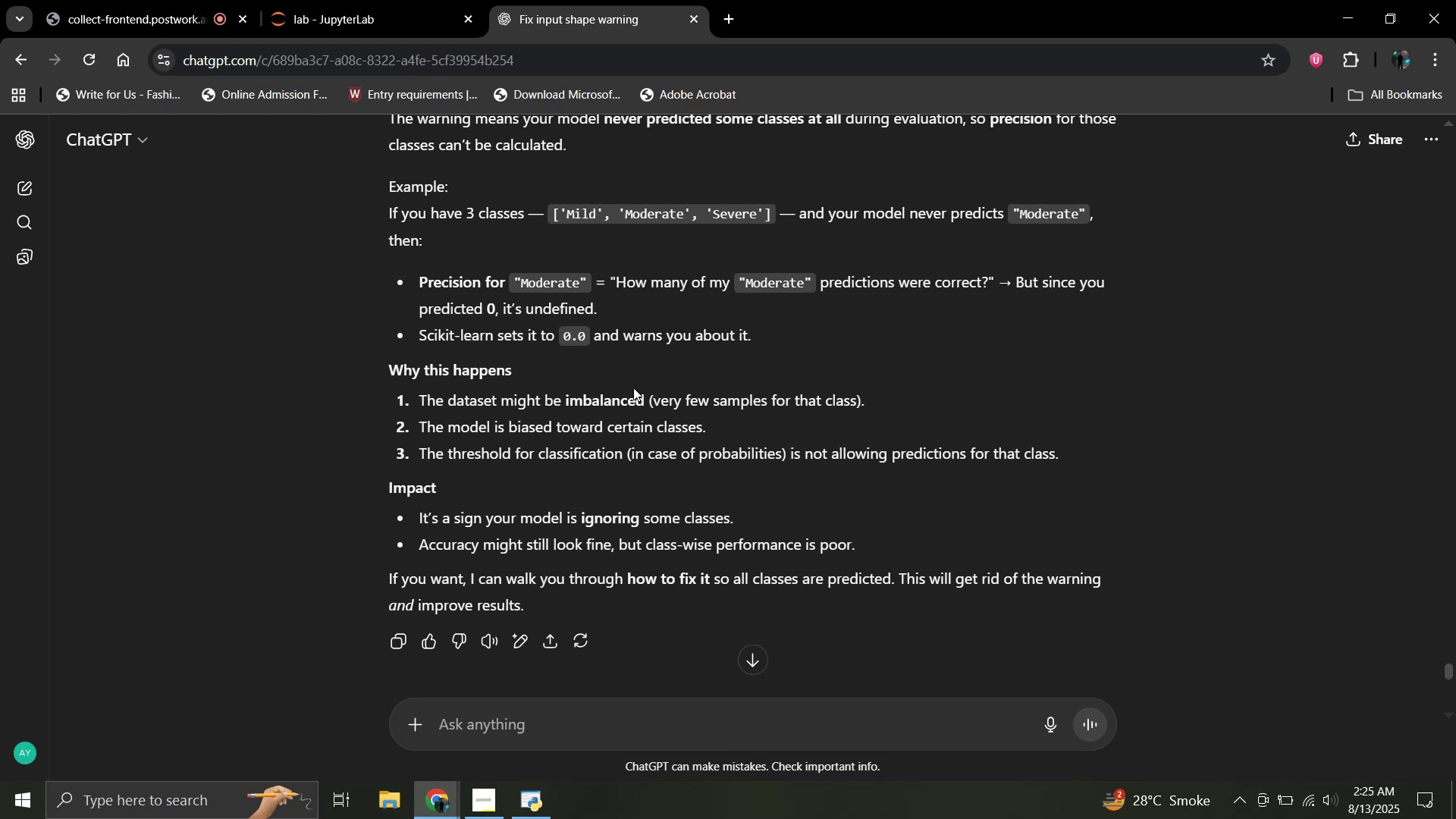 
wait(7.51)
 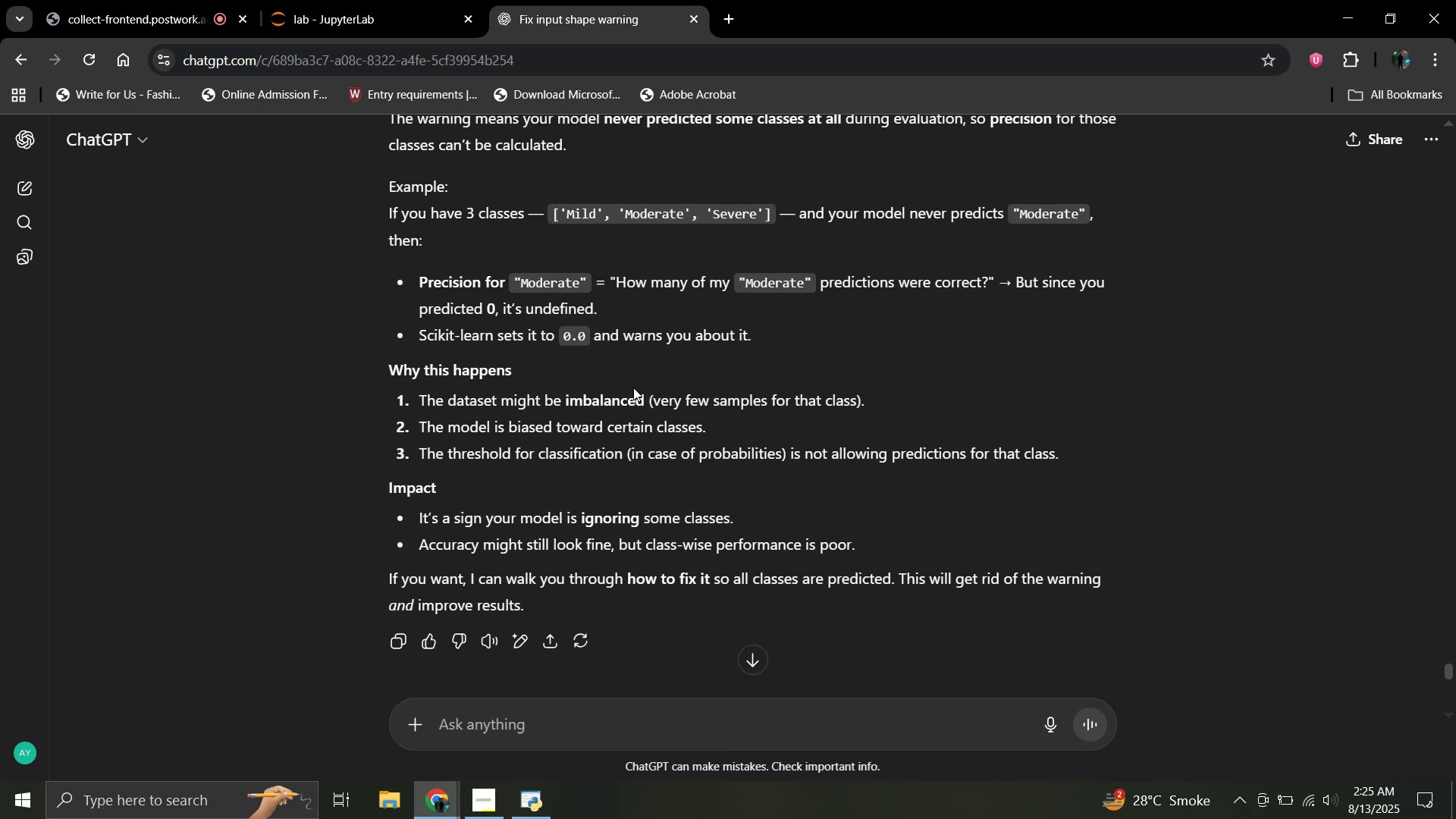 
scroll: coordinate [633, 388], scroll_direction: down, amount: 1.0
 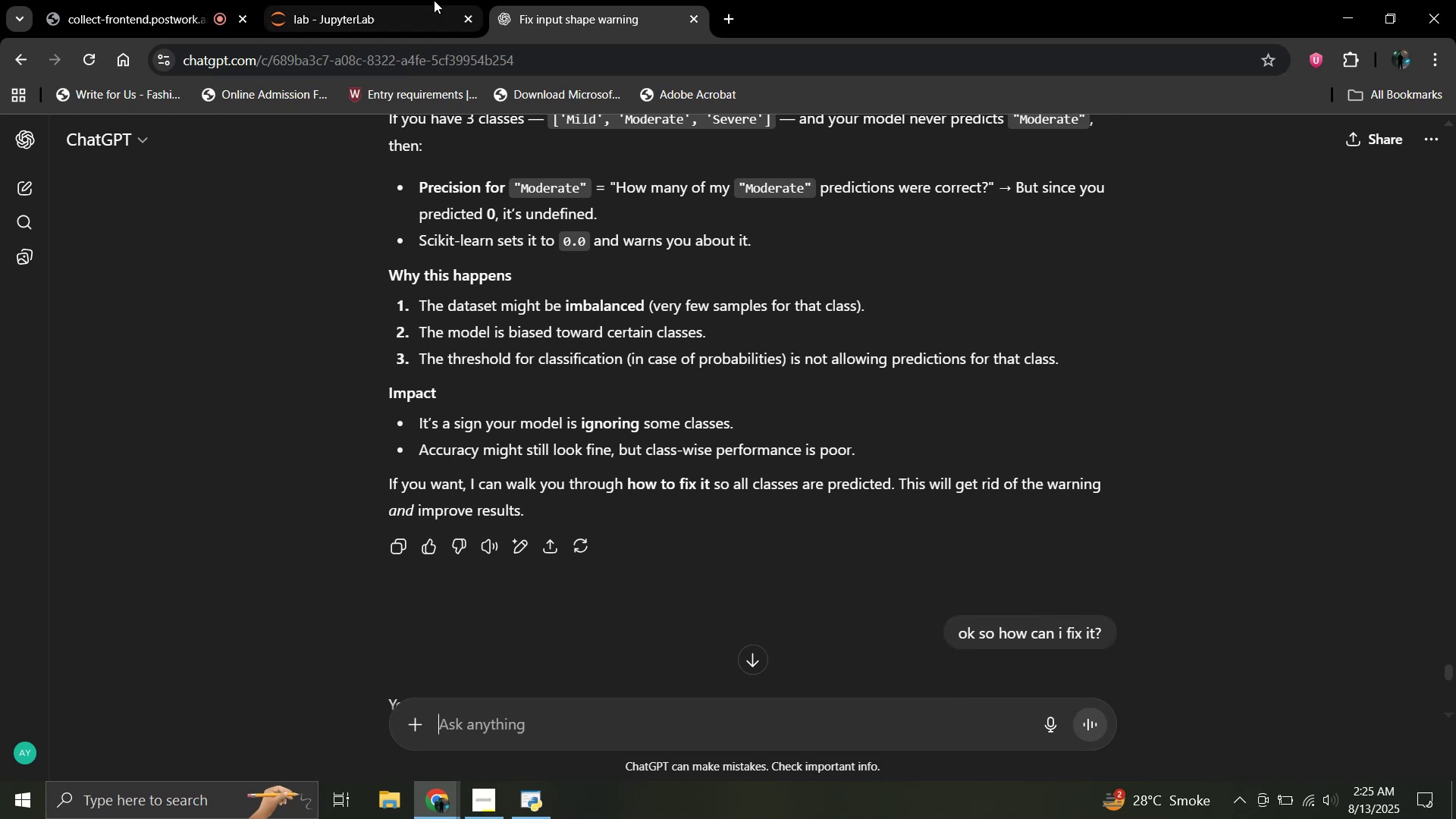 
left_click([434, 0])
 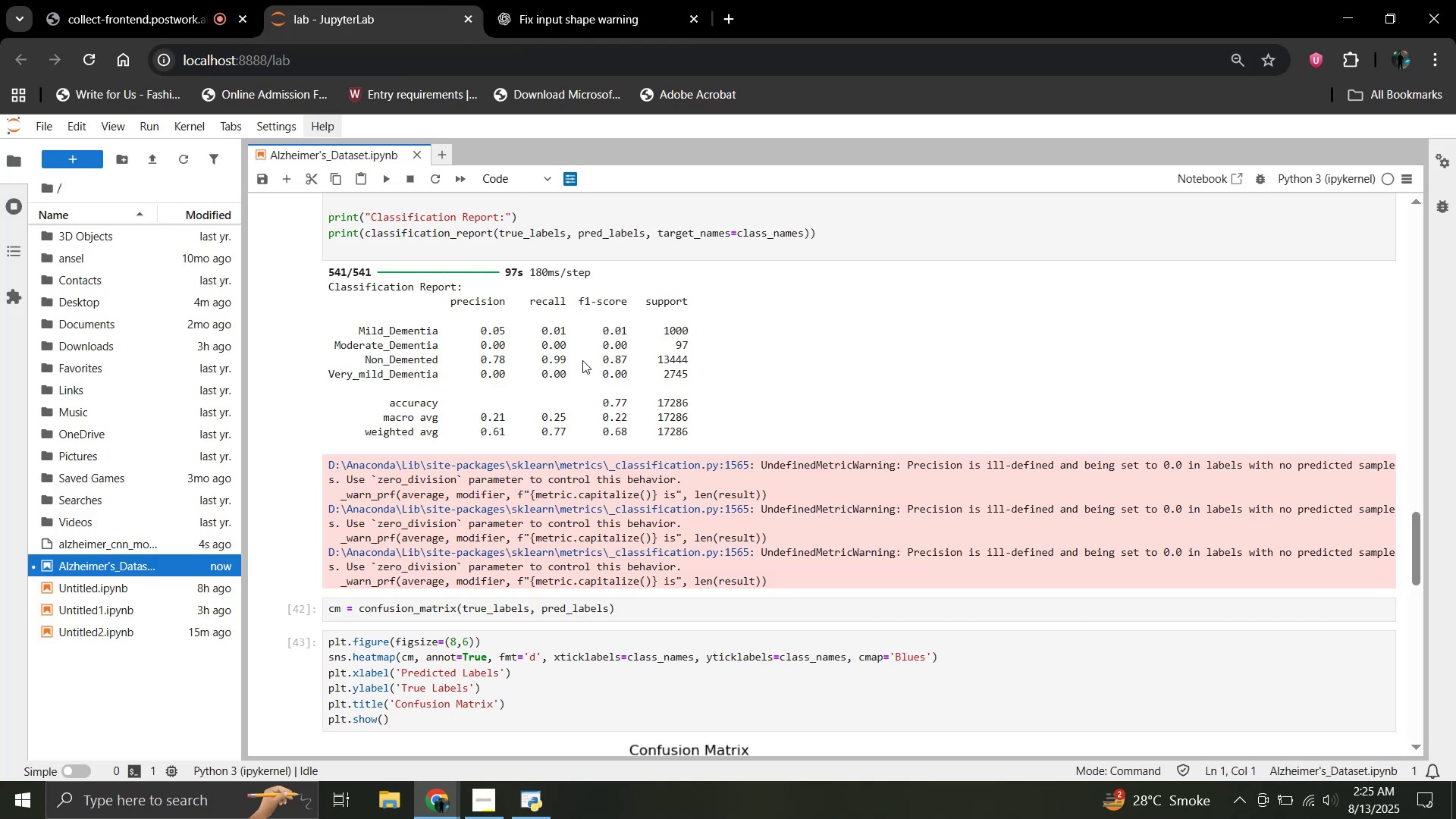 
scroll: coordinate [592, 375], scroll_direction: down, amount: 6.0
 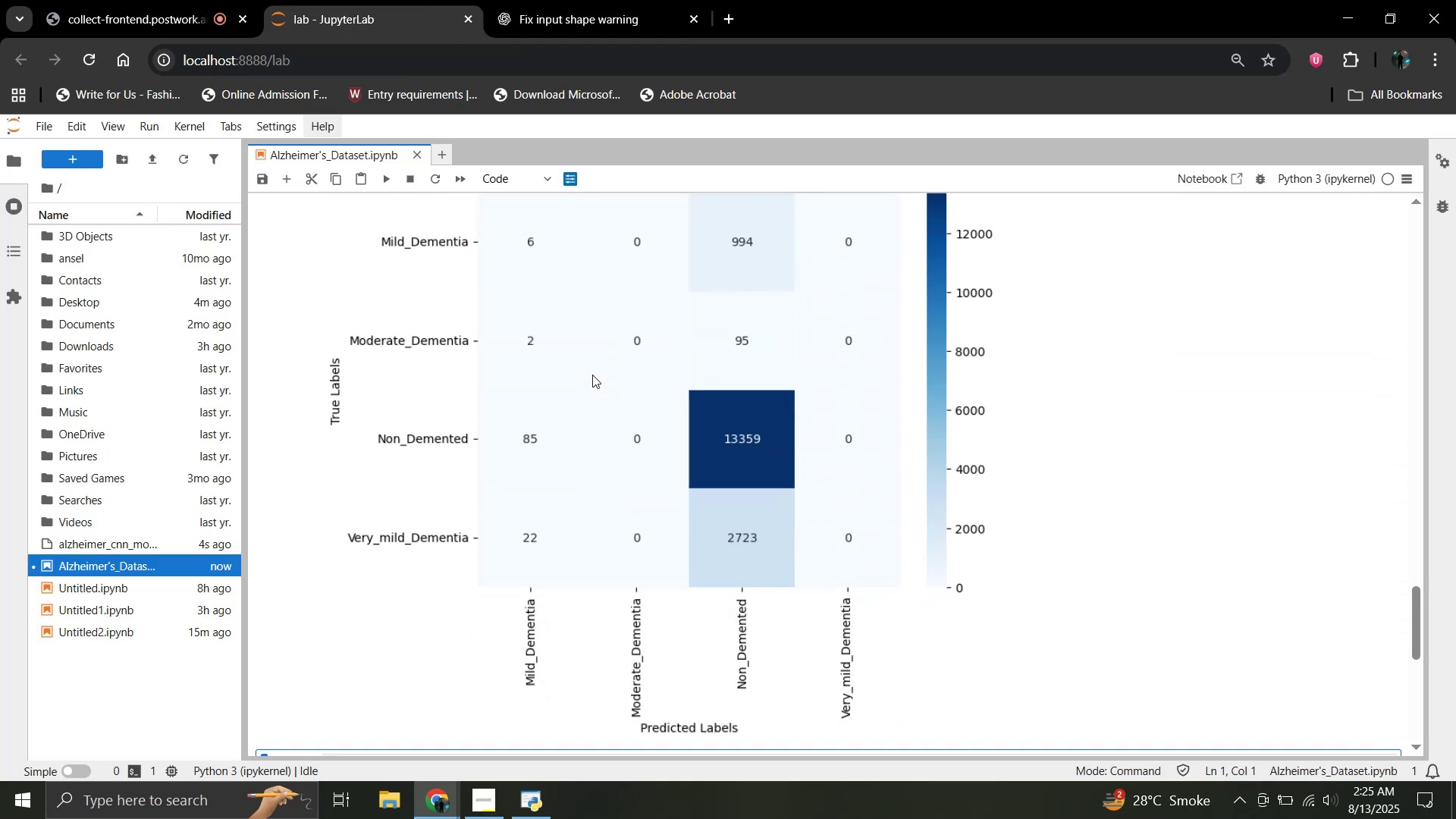 
scroll: coordinate [592, 375], scroll_direction: up, amount: 8.0
 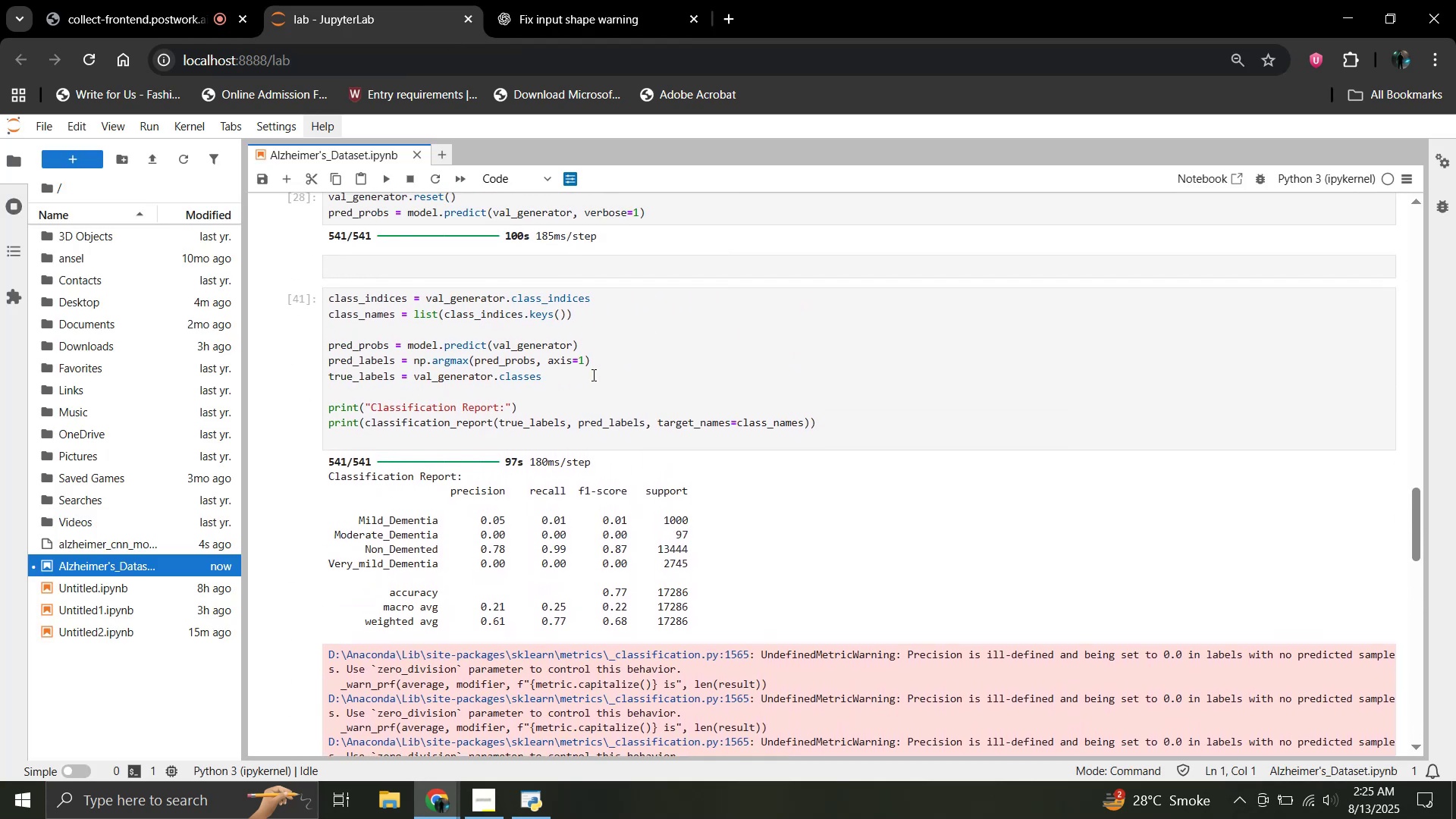 
scroll: coordinate [592, 375], scroll_direction: down, amount: 3.0
 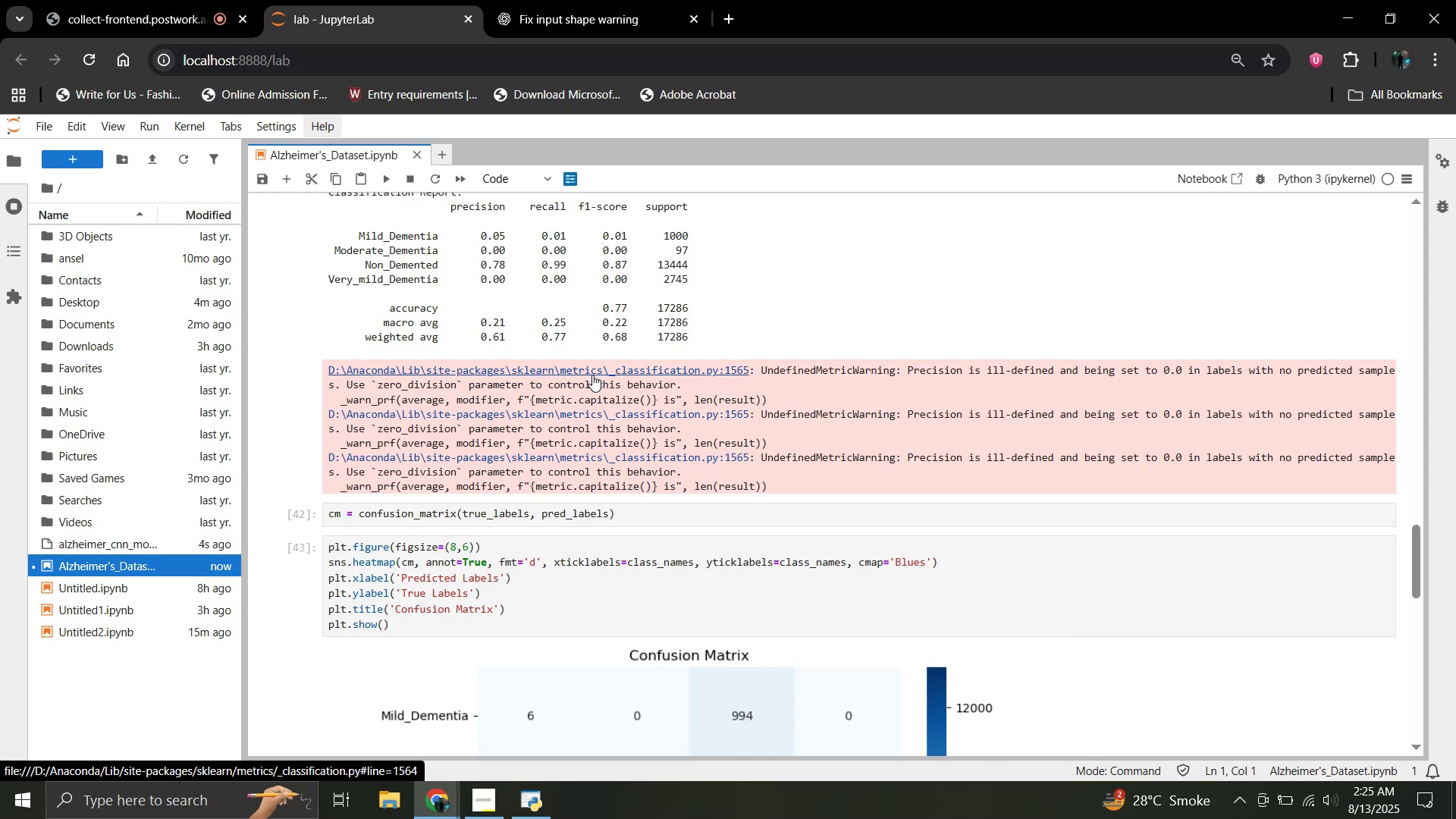 
scroll: coordinate [592, 375], scroll_direction: up, amount: 5.0
 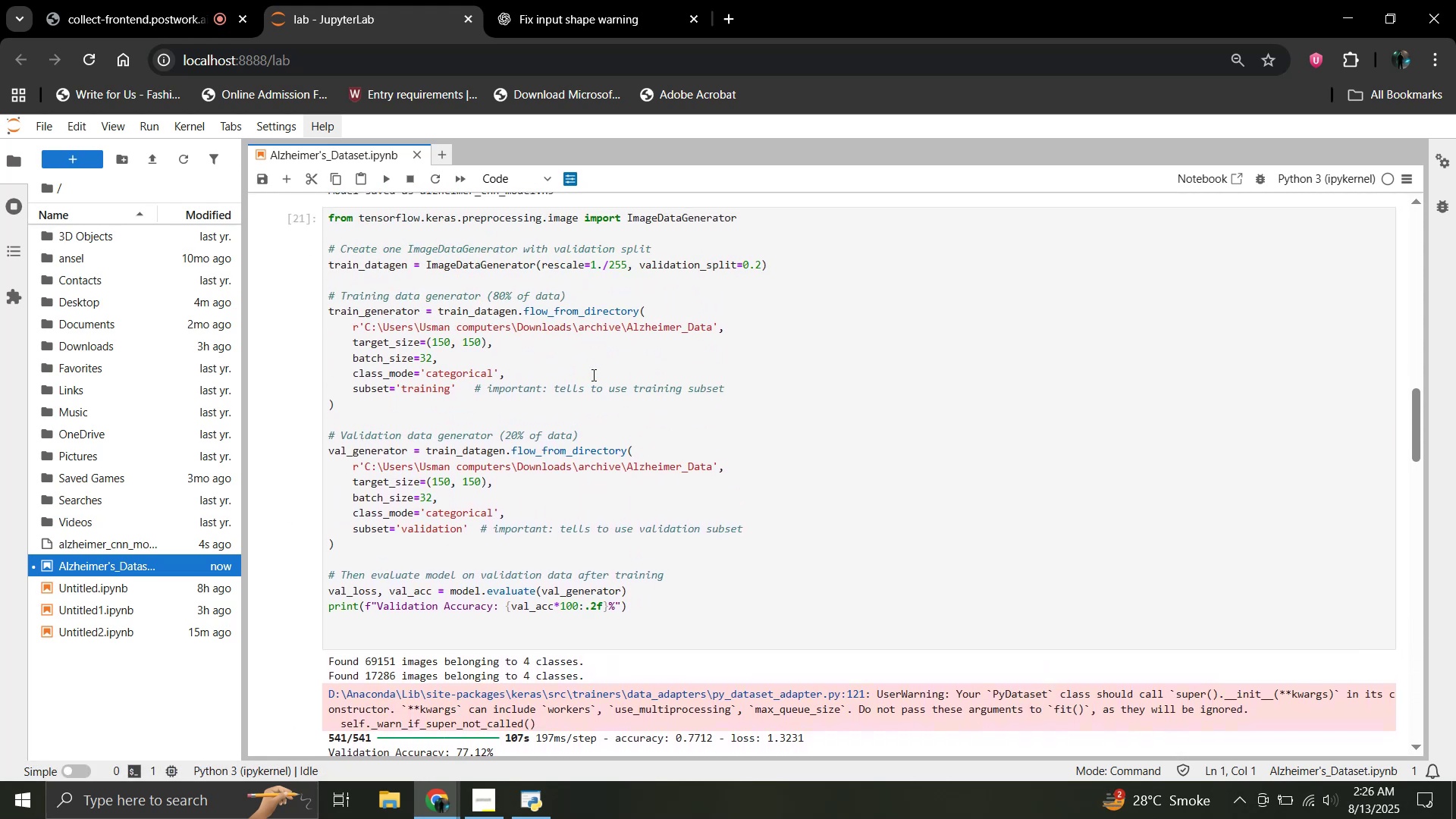 
scroll: coordinate [592, 375], scroll_direction: down, amount: 3.0
 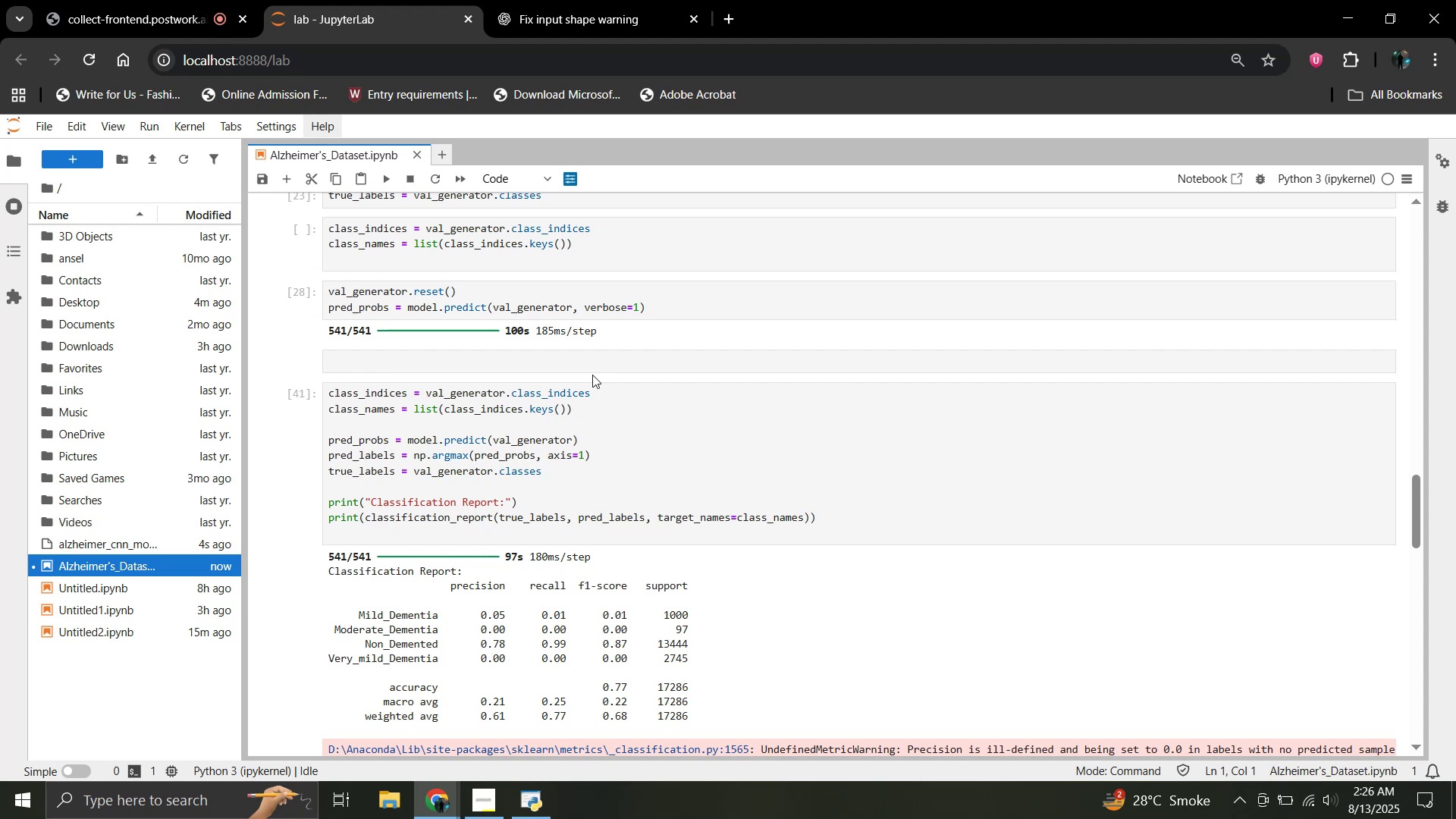 
wait(44.46)
 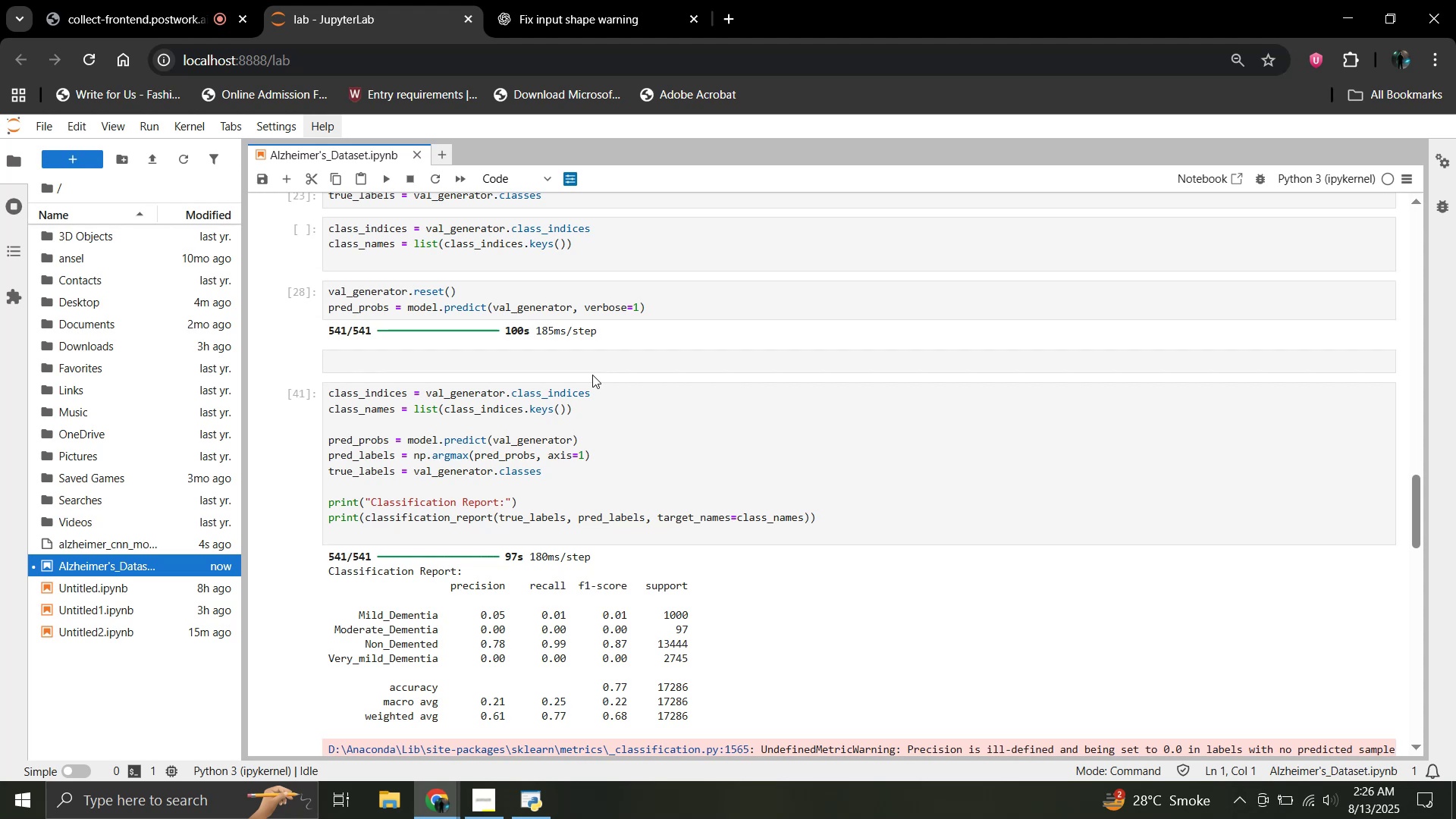 
left_click([165, 0])
 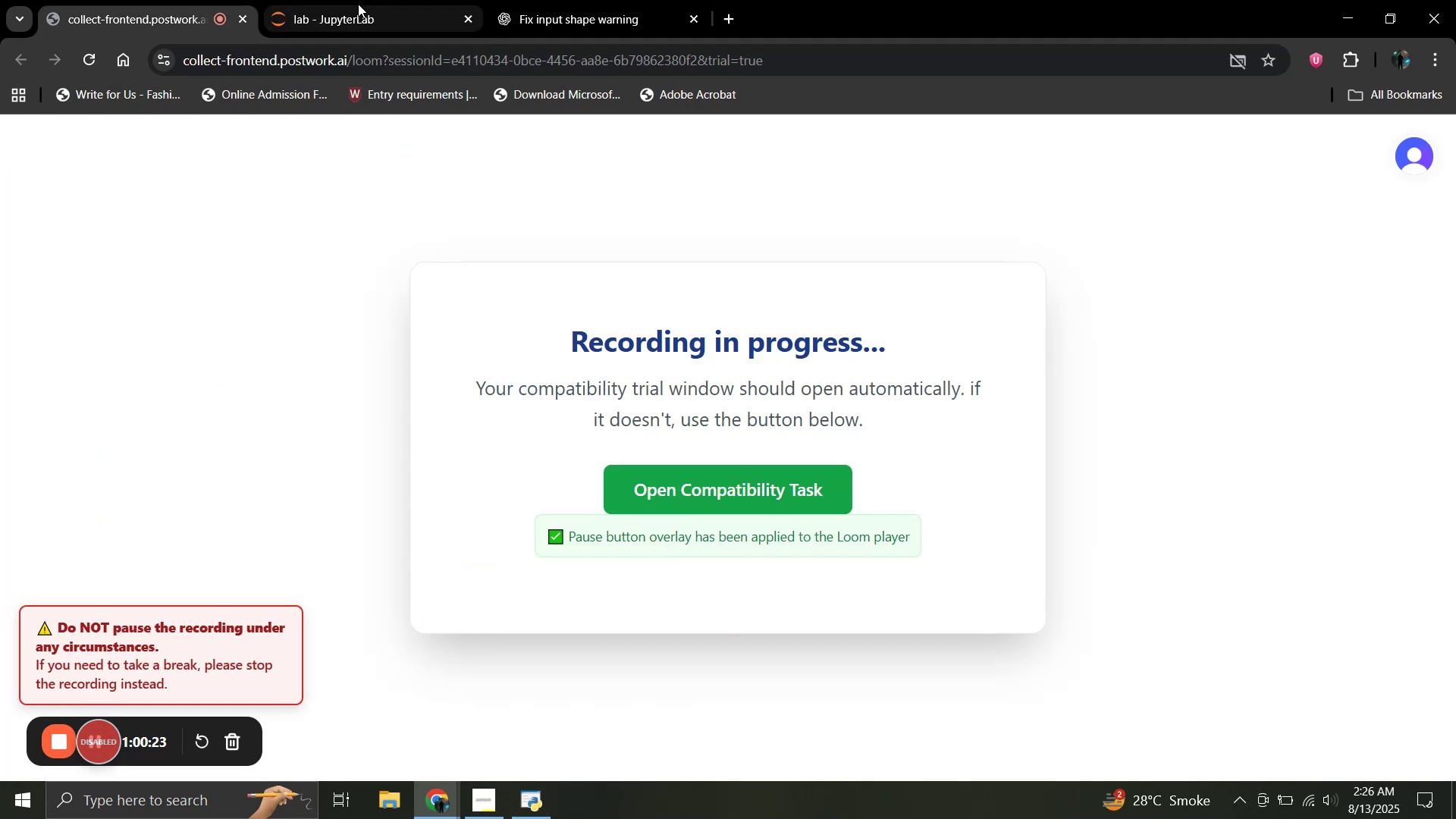 
left_click([358, 4])
 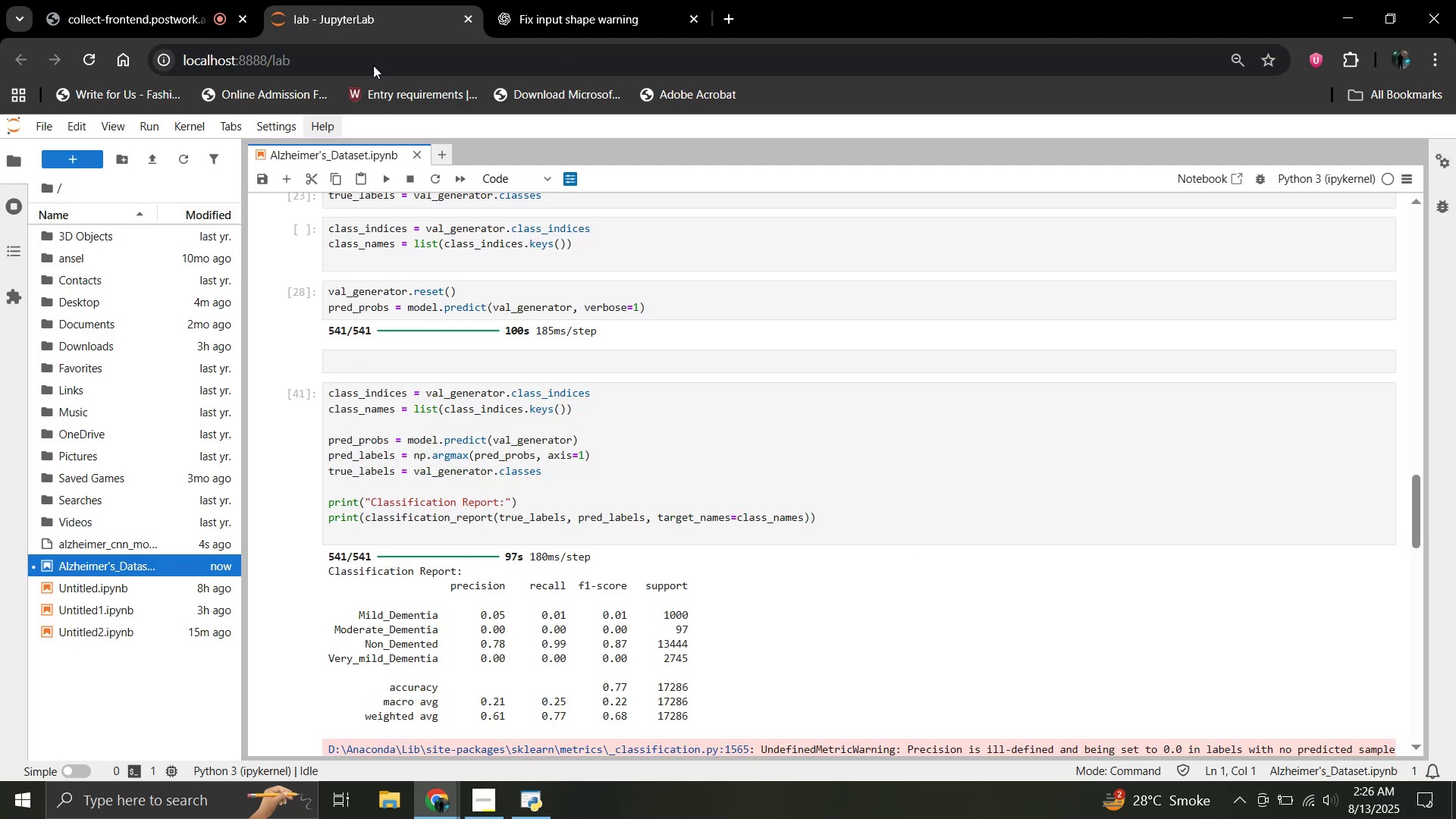 